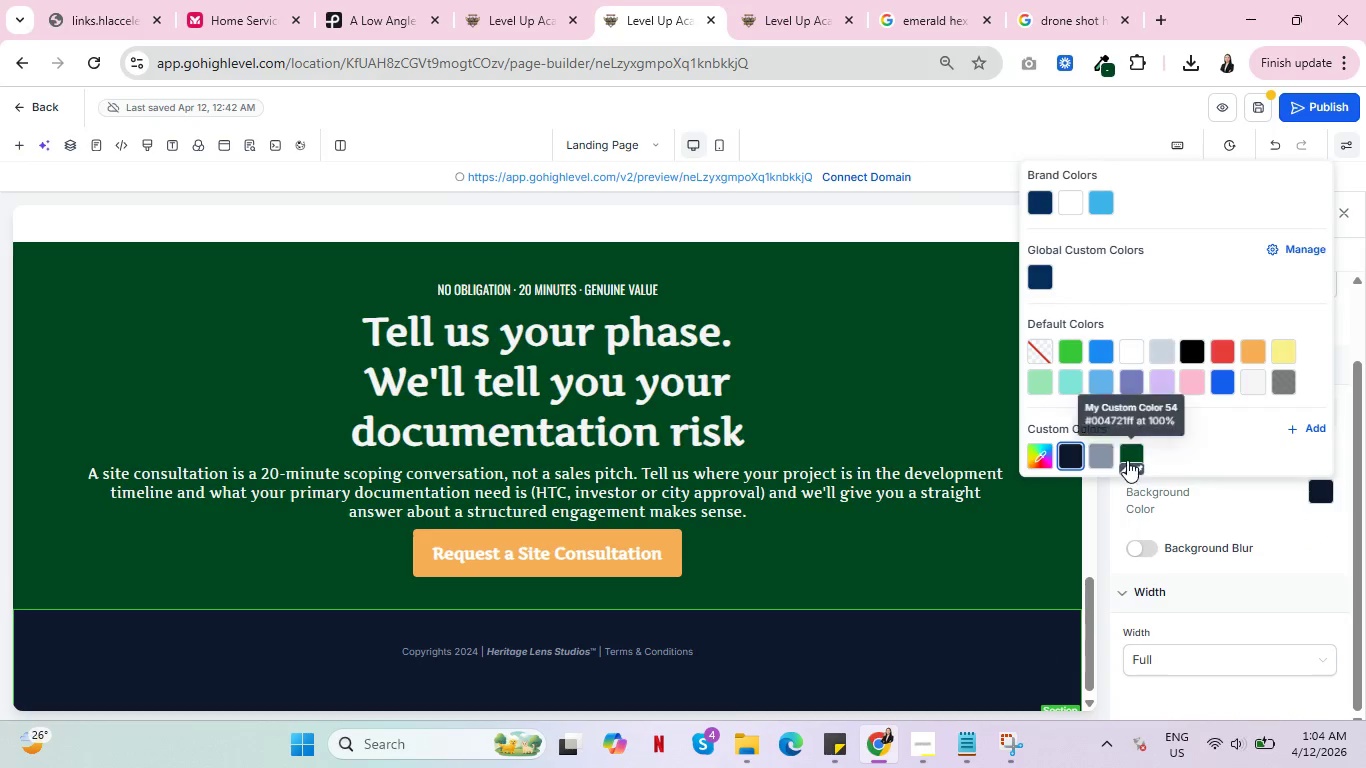 
left_click([1127, 459])
 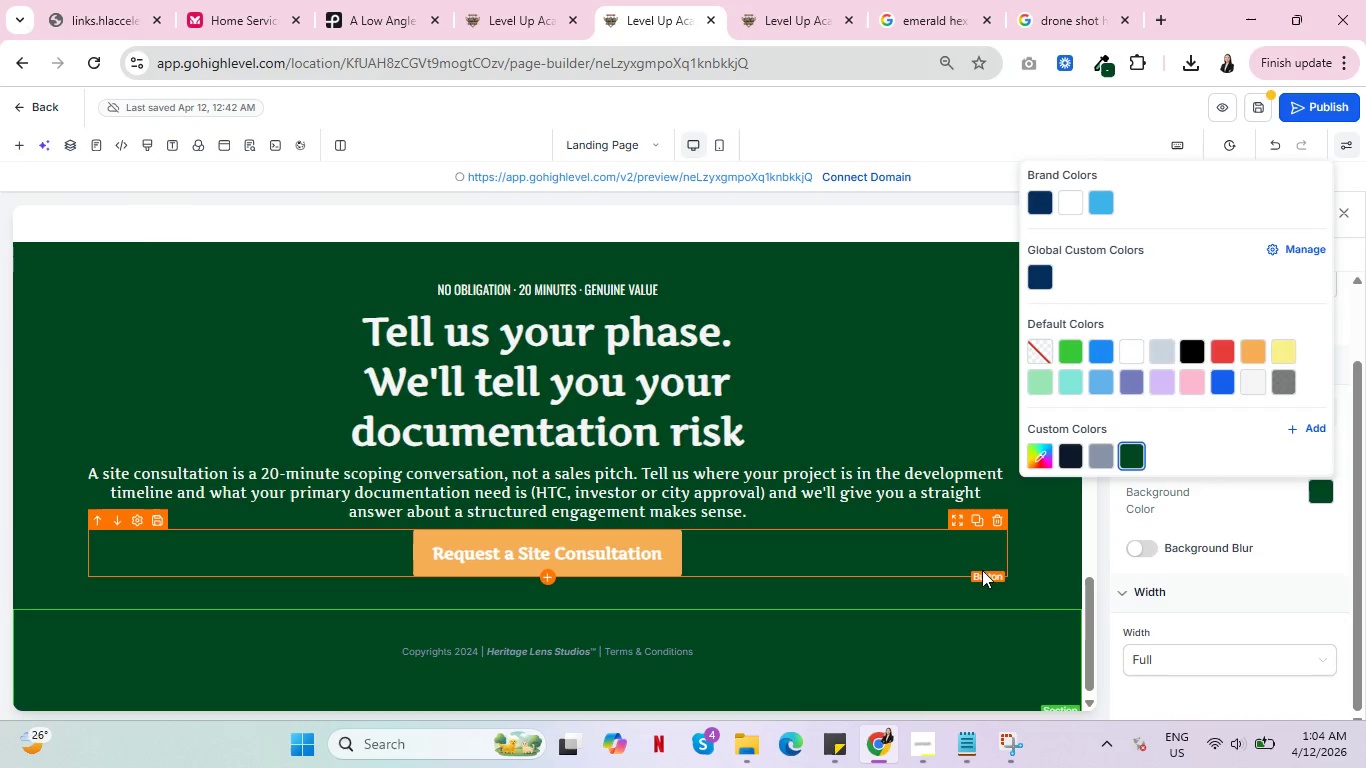 
left_click([1036, 588])
 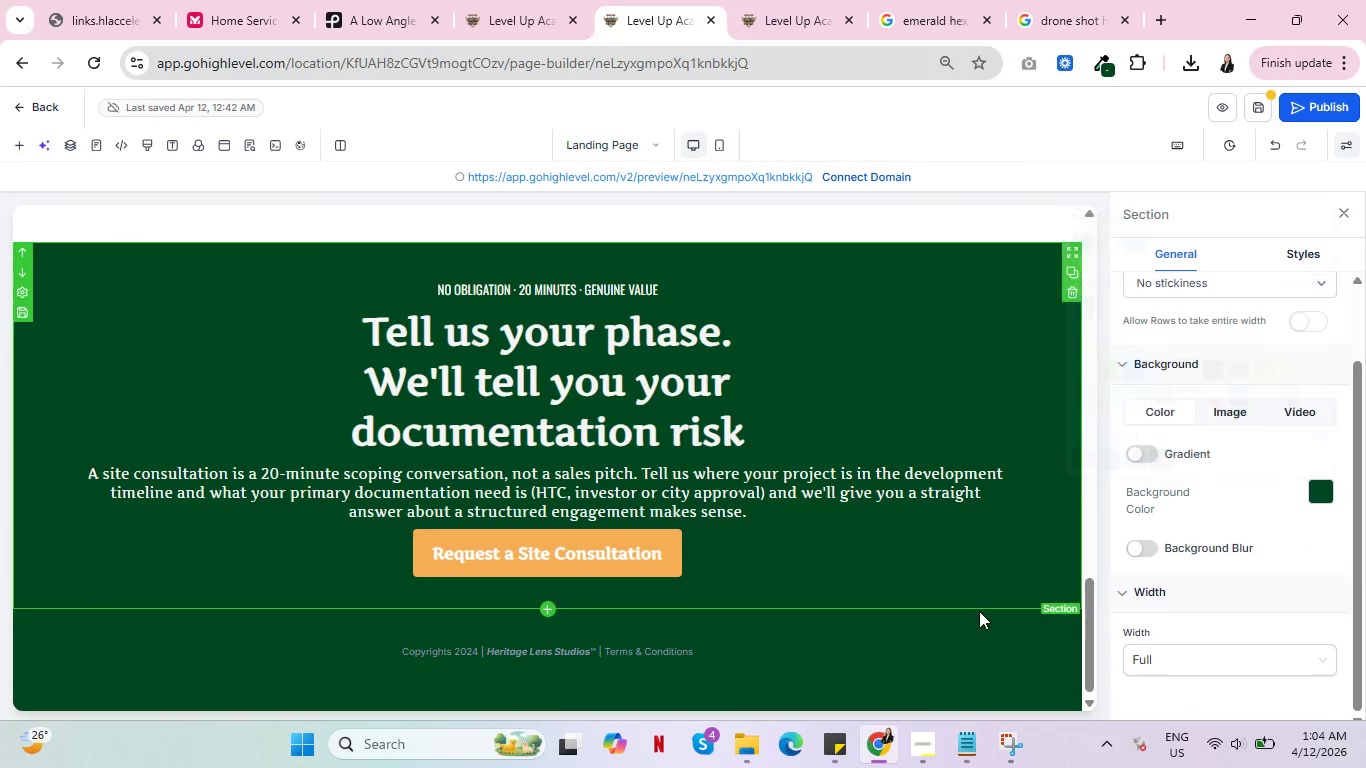 
scroll: coordinate [978, 614], scroll_direction: up, amount: 1.0
 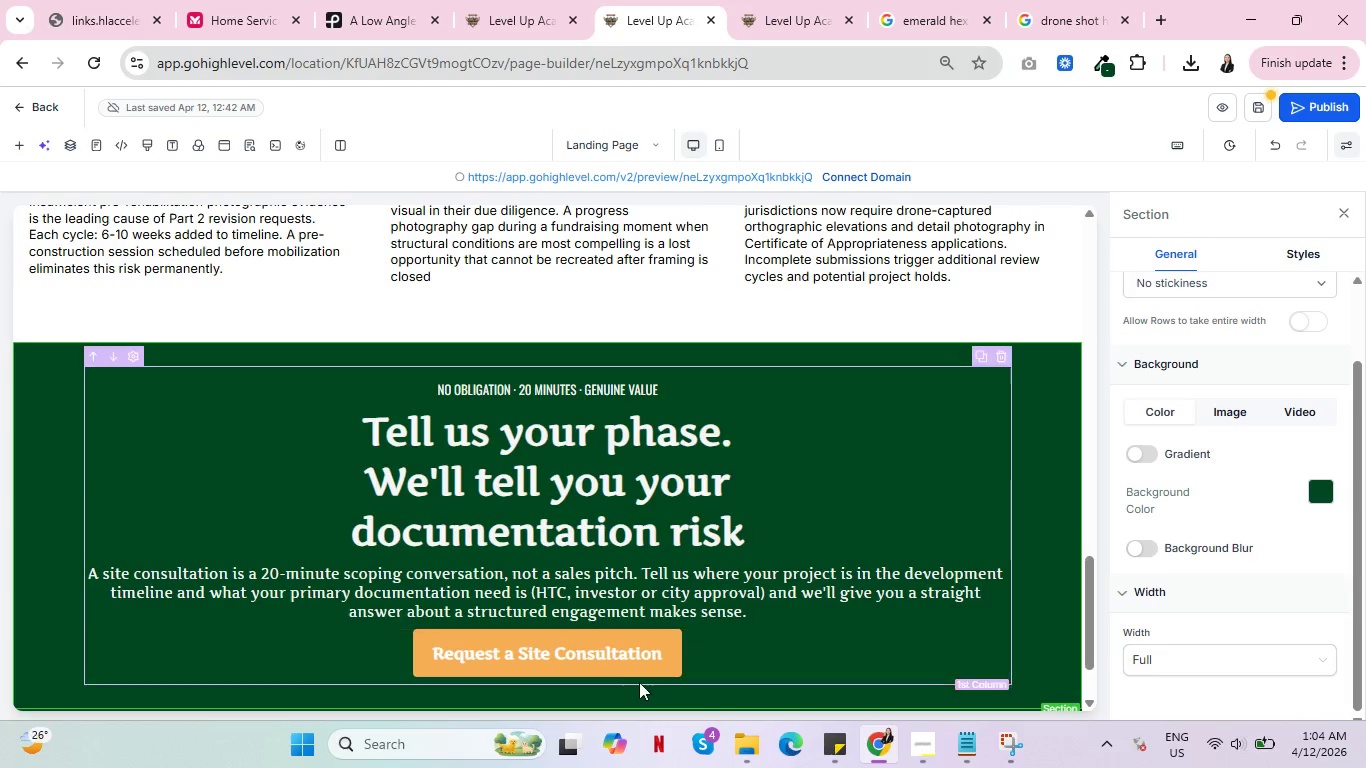 
left_click([652, 671])
 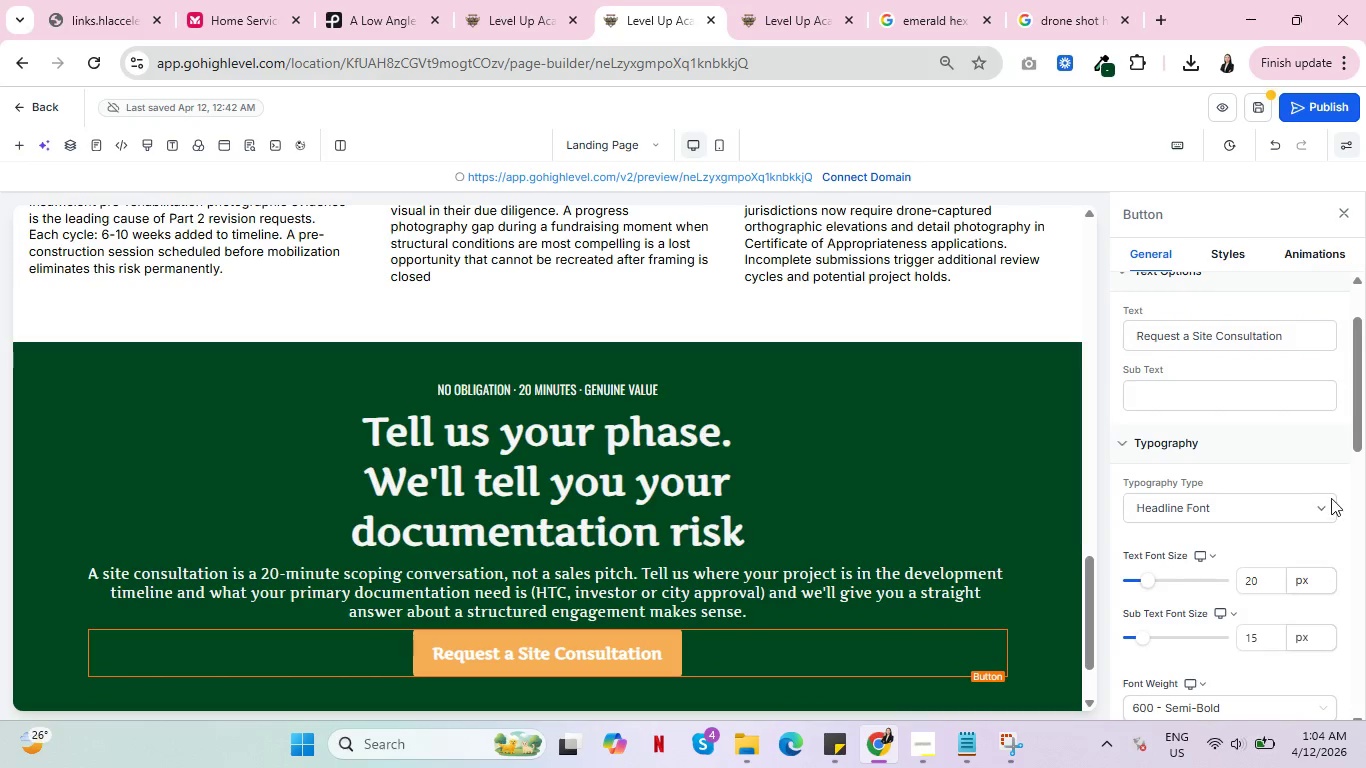 
scroll: coordinate [1346, 516], scroll_direction: down, amount: 8.0
 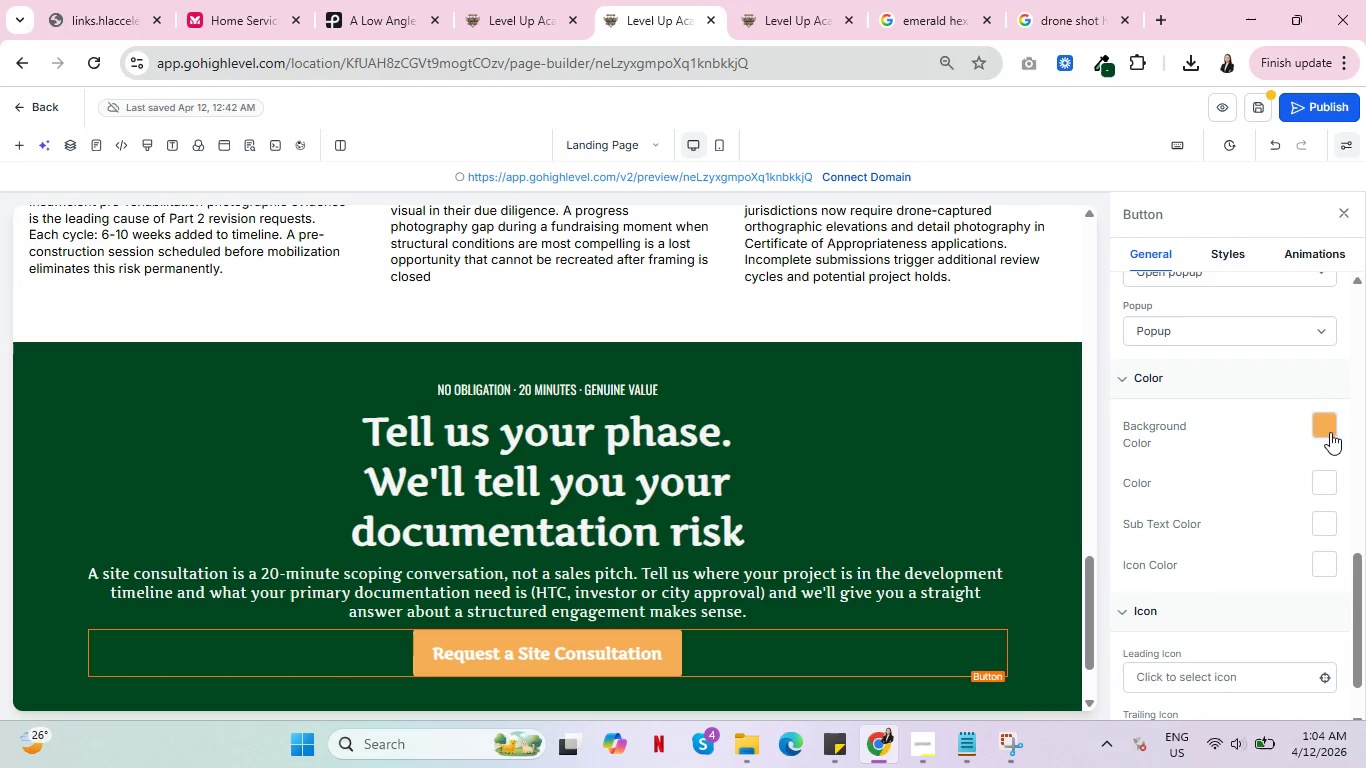 
left_click([1323, 429])
 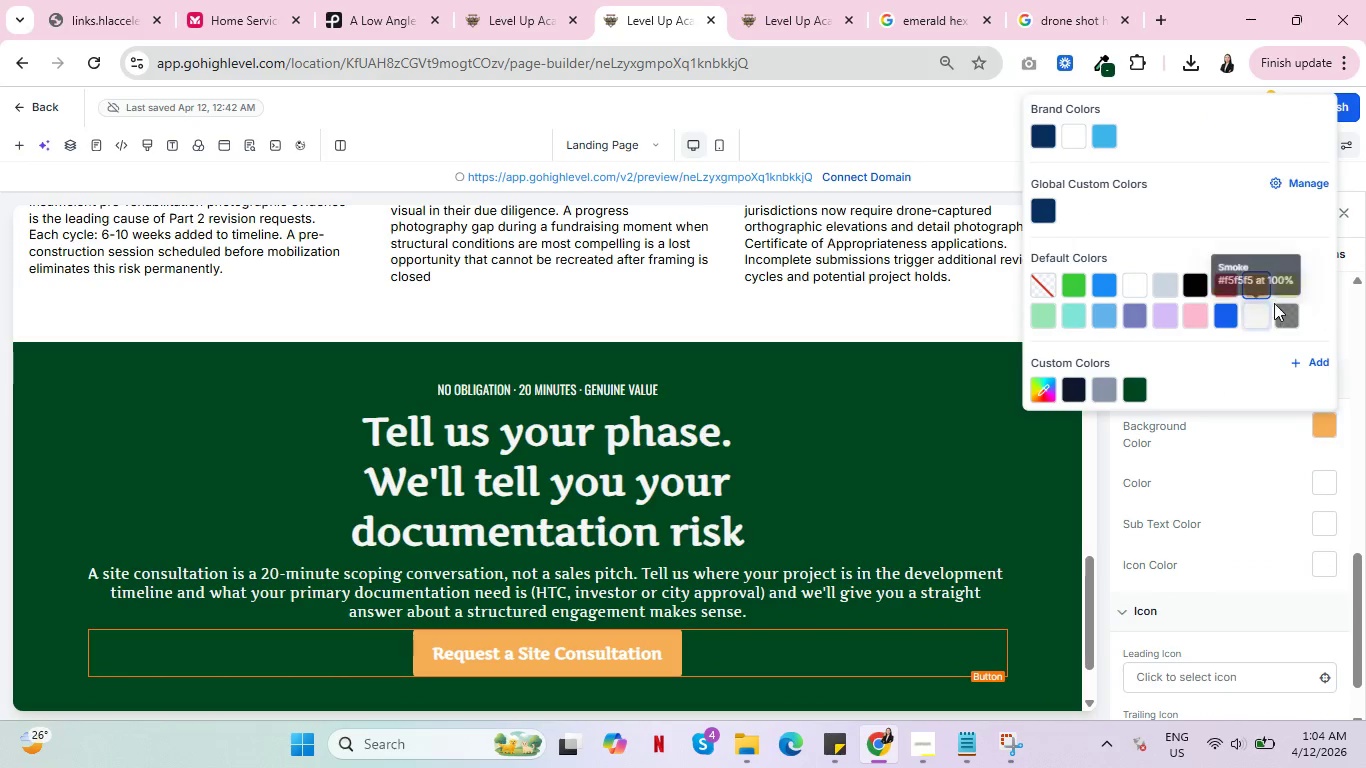 
left_click([1293, 282])
 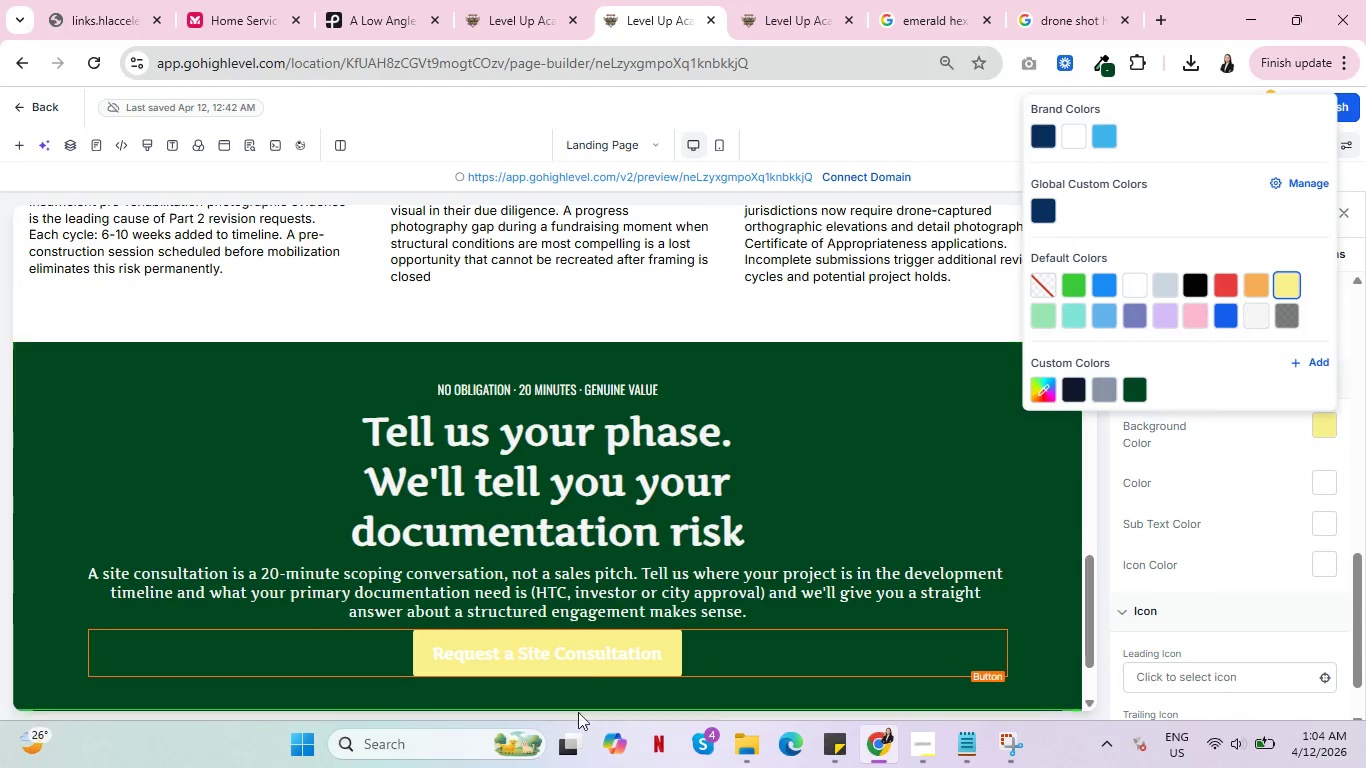 
left_click([606, 655])
 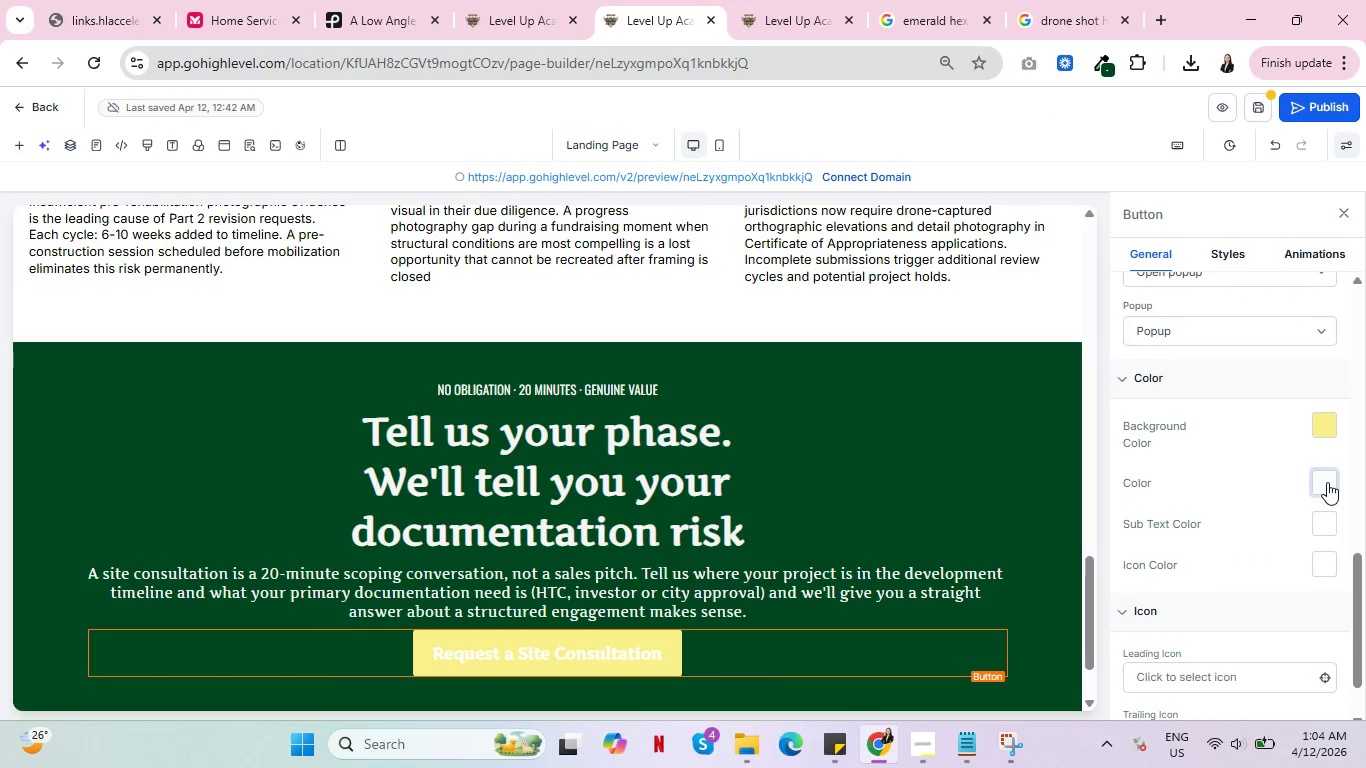 
left_click([1329, 482])
 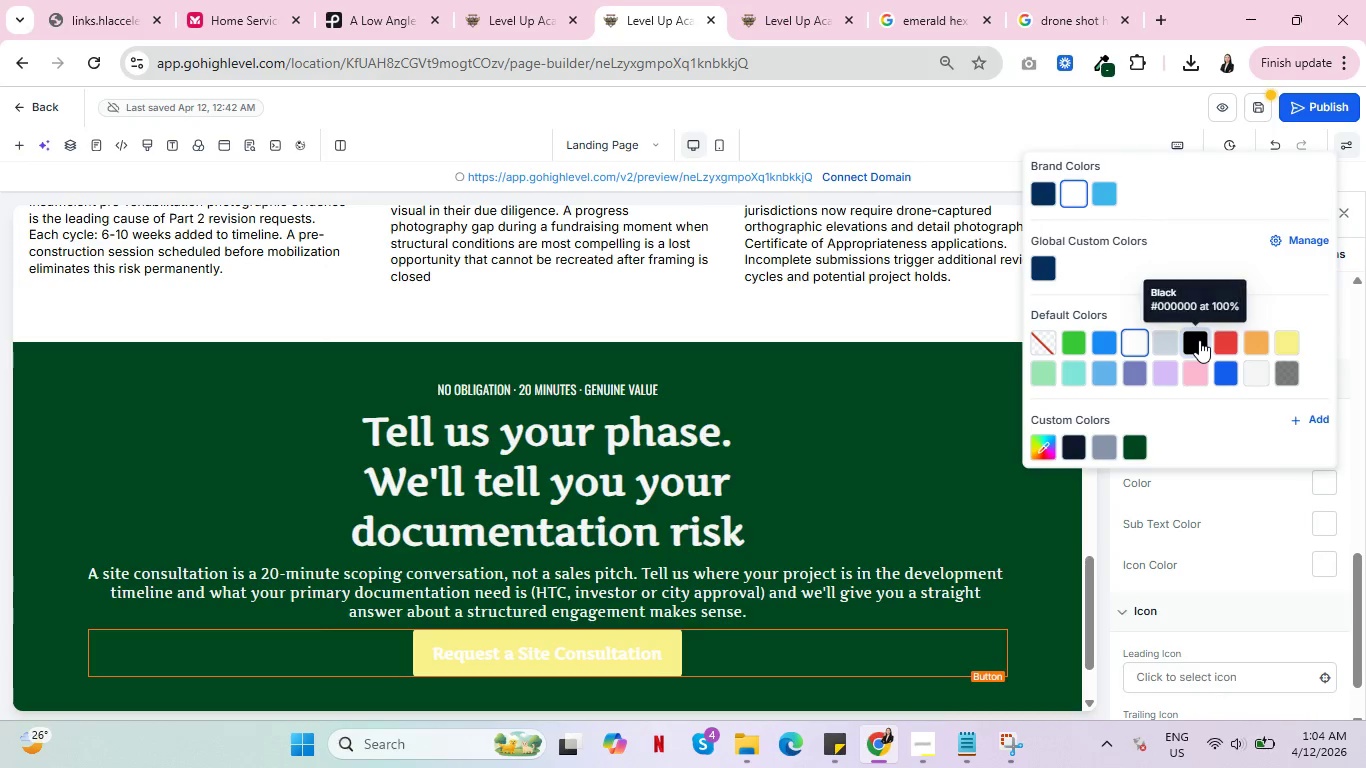 
left_click([1199, 340])
 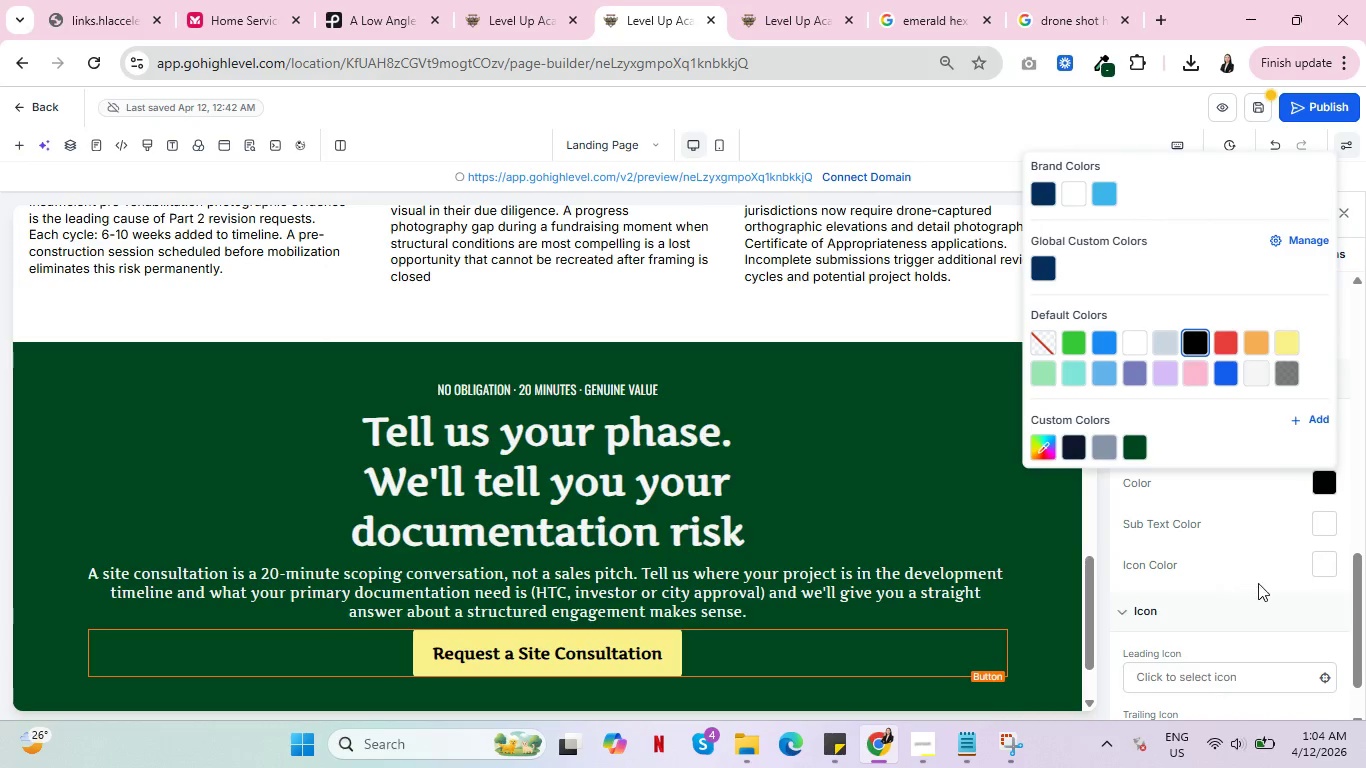 
left_click([952, 647])
 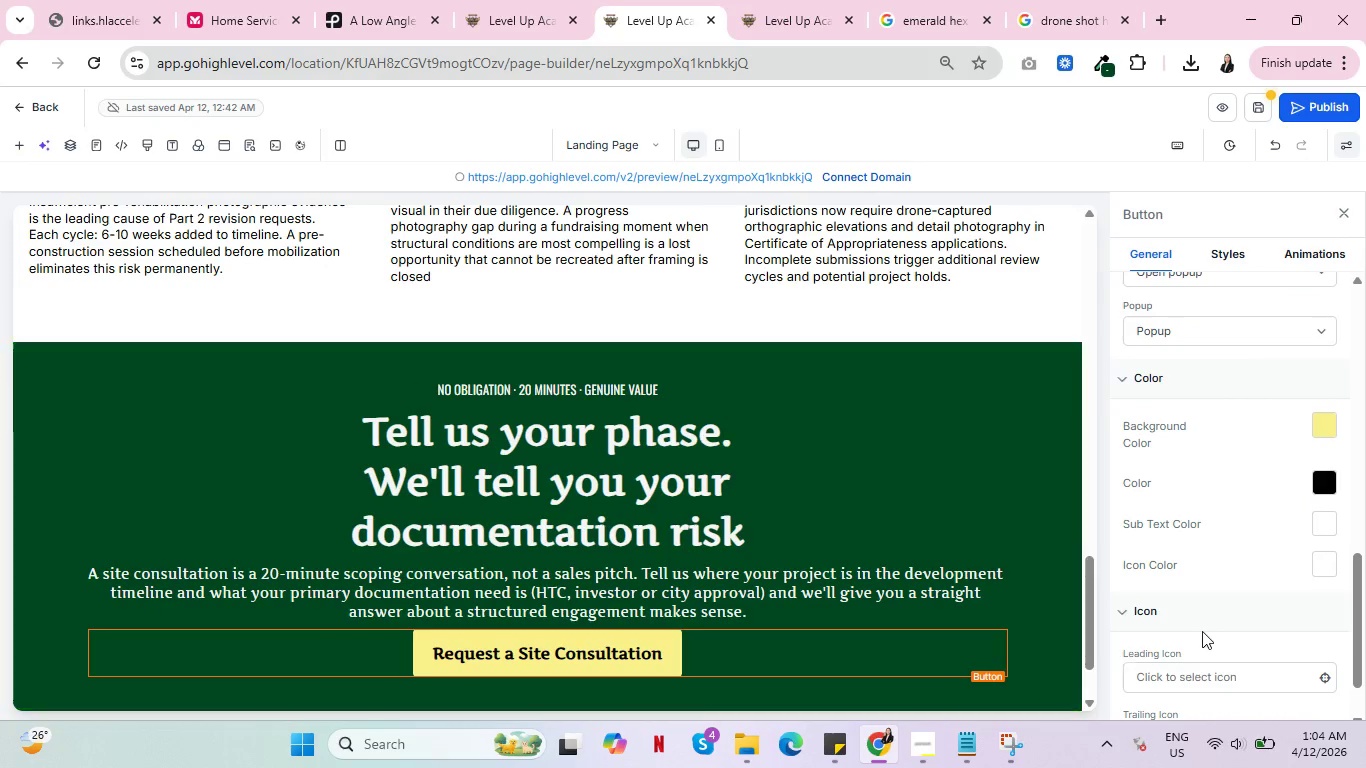 
scroll: coordinate [1224, 528], scroll_direction: up, amount: 6.0
 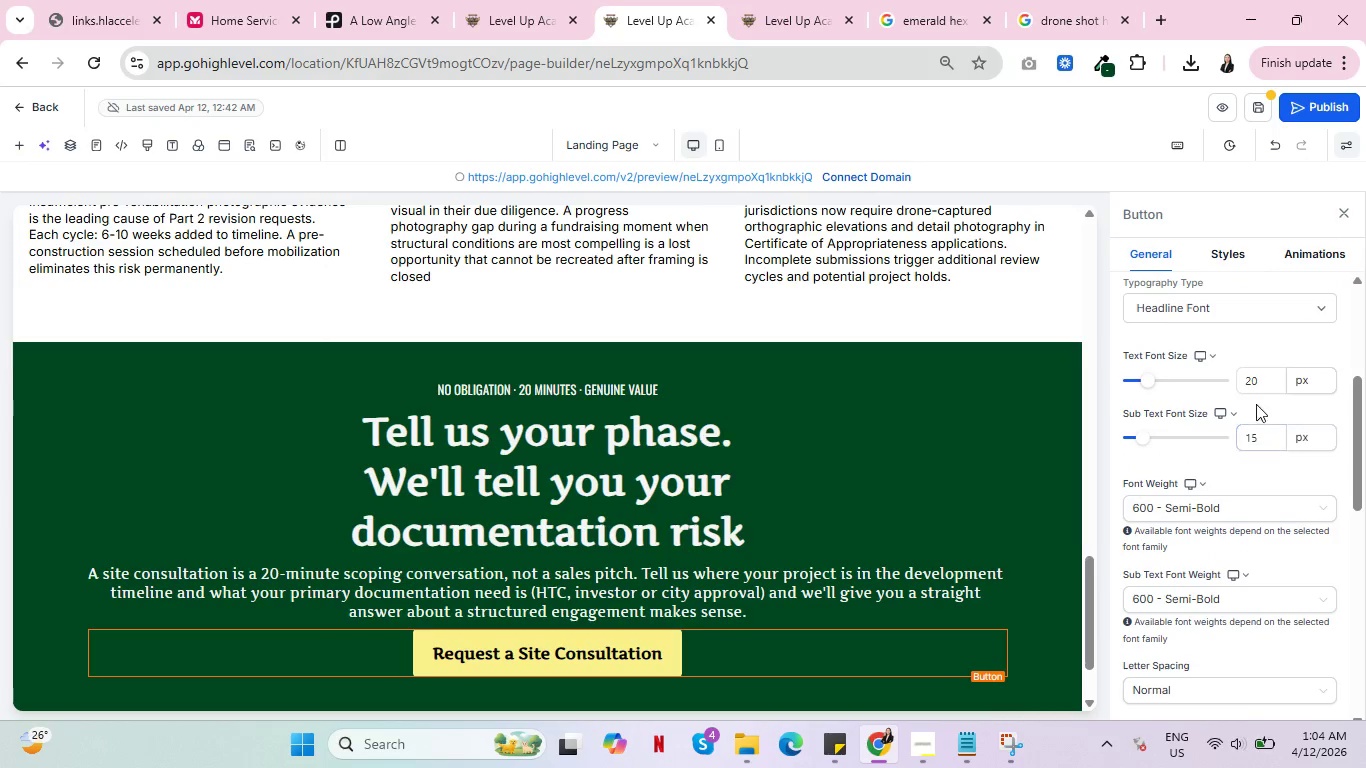 
left_click_drag(start_coordinate=[1262, 385], to_coordinate=[1236, 384])
 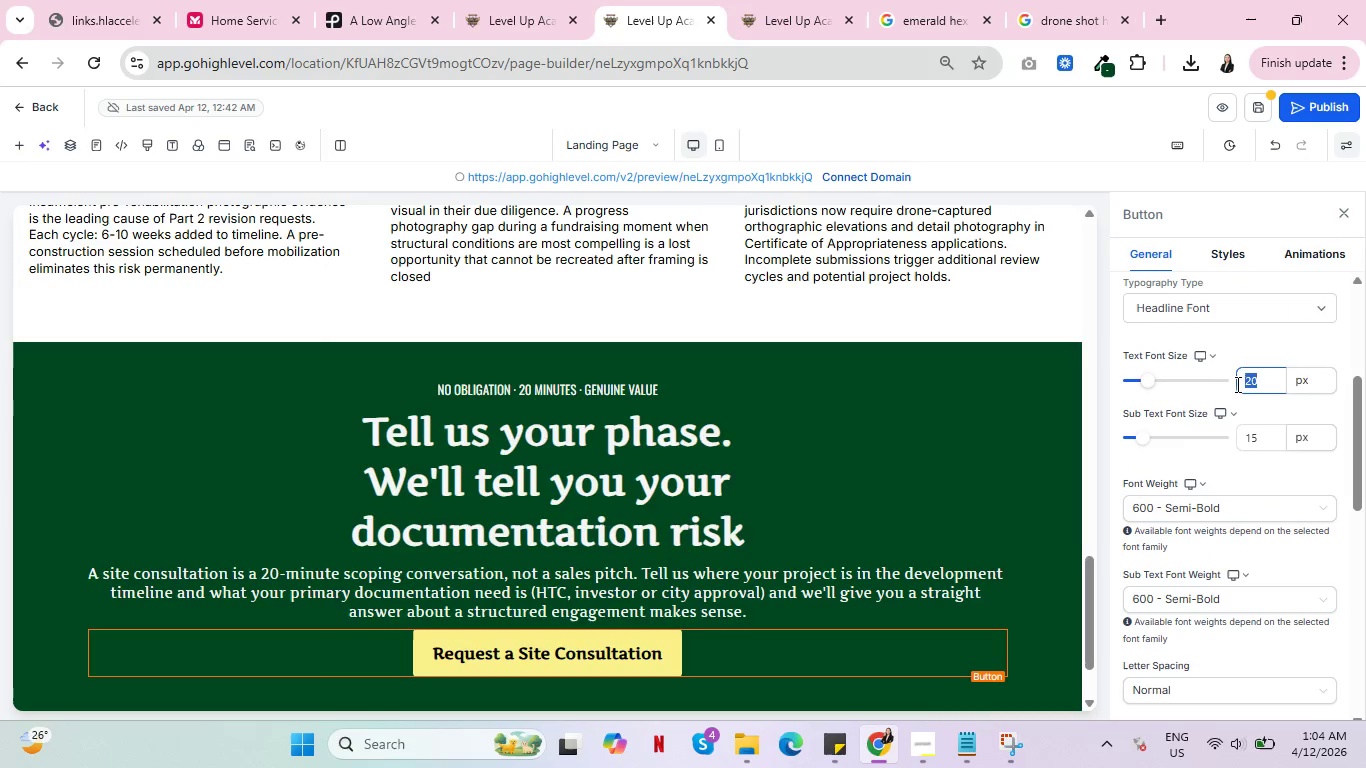 
type(18)
 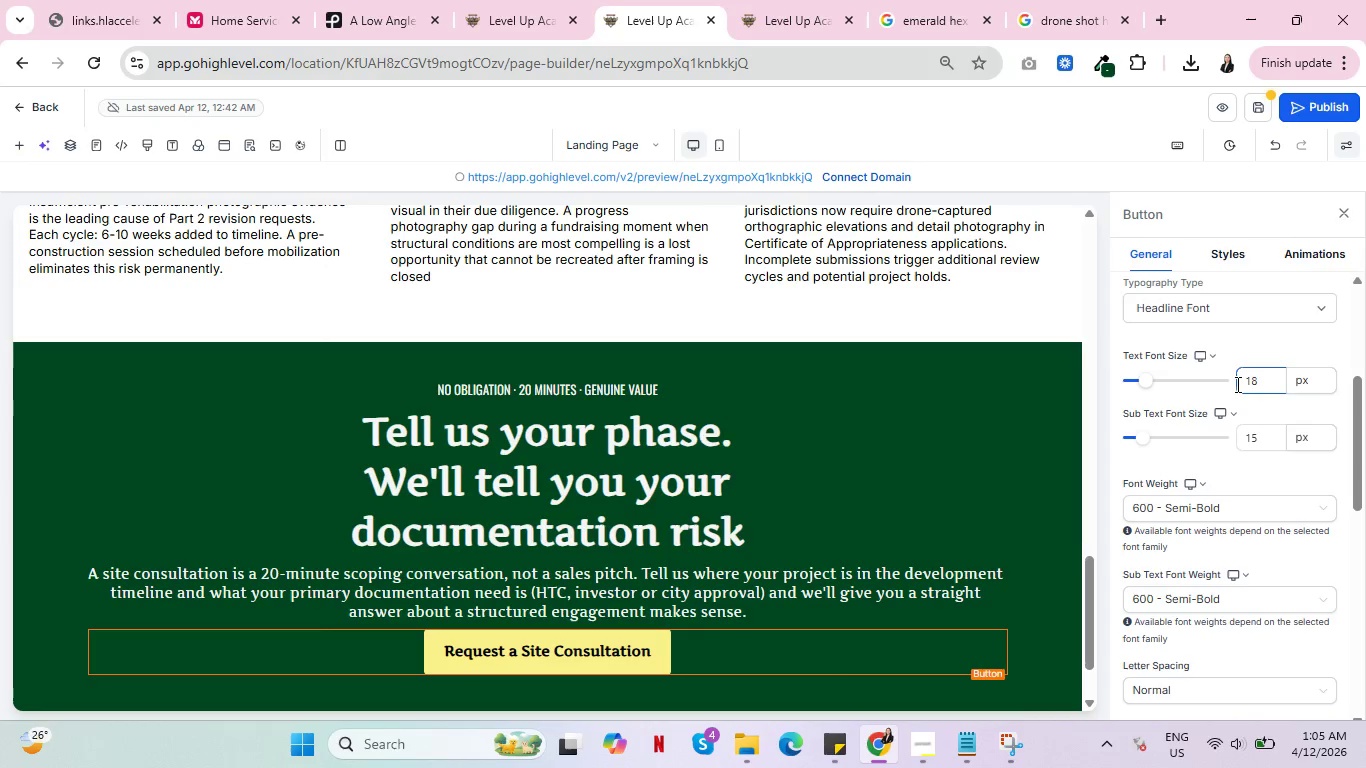 
wait(5.38)
 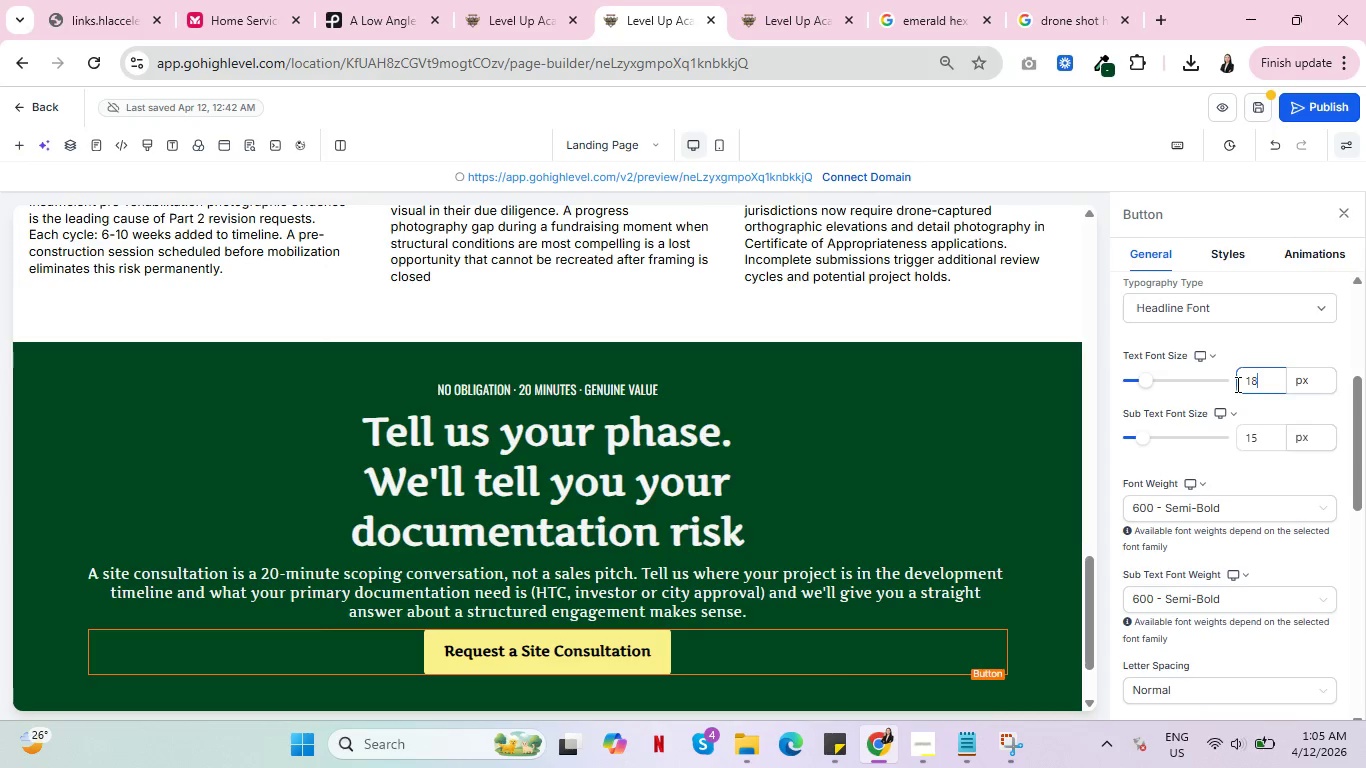 
scroll: coordinate [919, 659], scroll_direction: up, amount: 18.0
 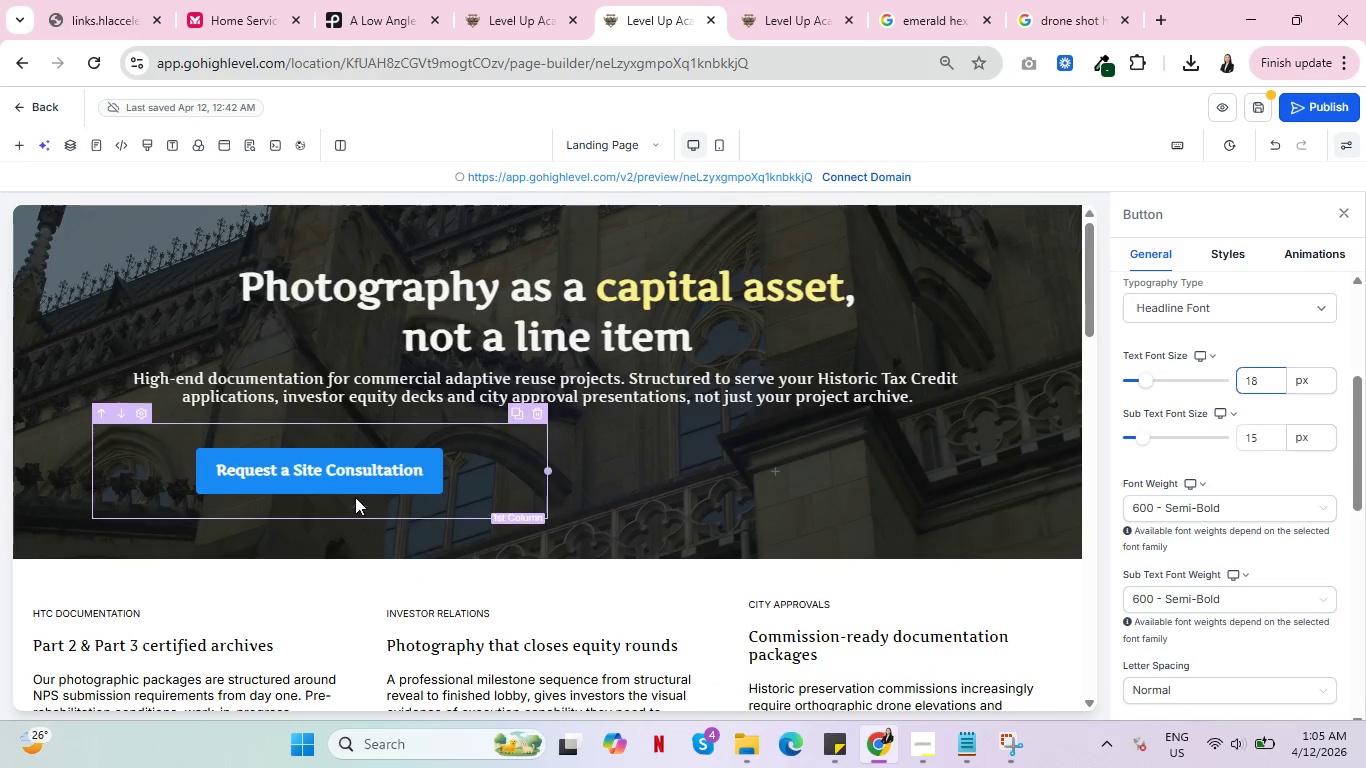 
left_click([355, 492])
 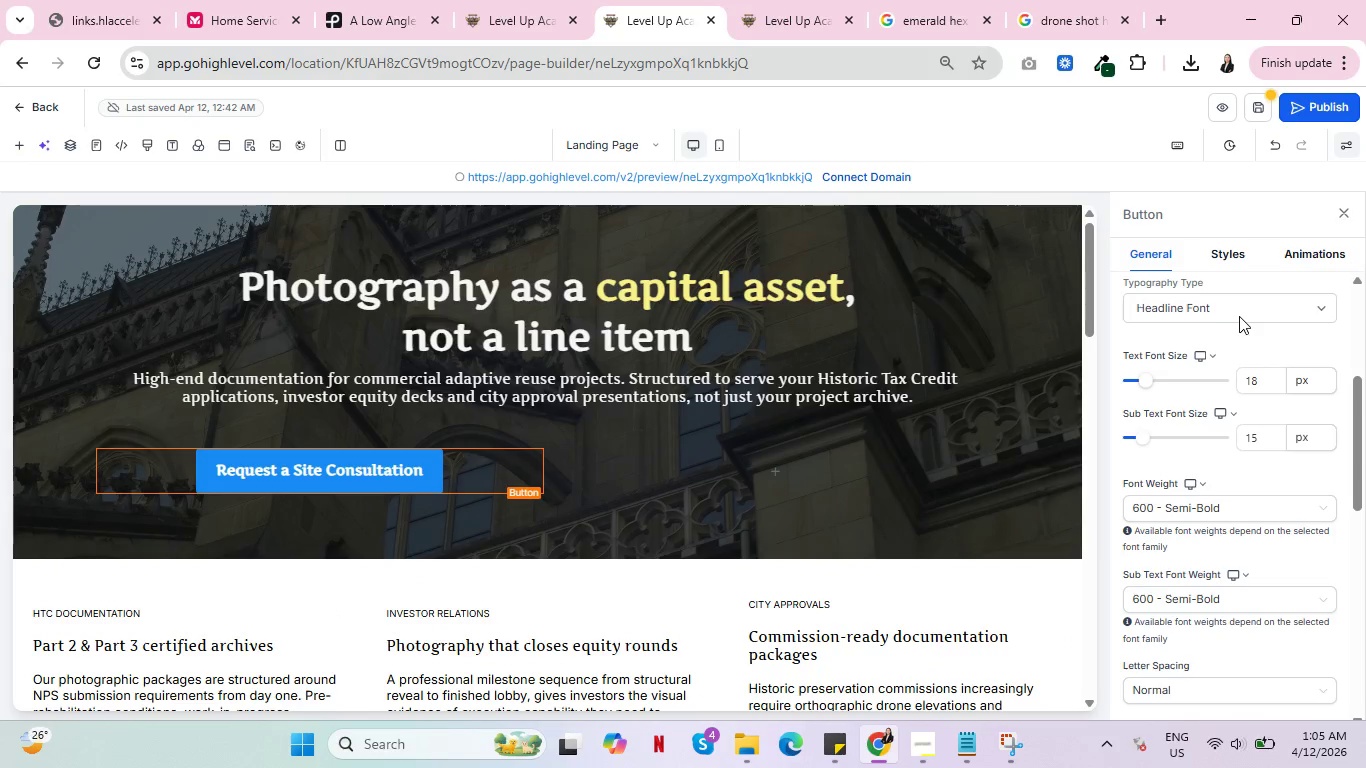 
scroll: coordinate [1292, 441], scroll_direction: down, amount: 5.0
 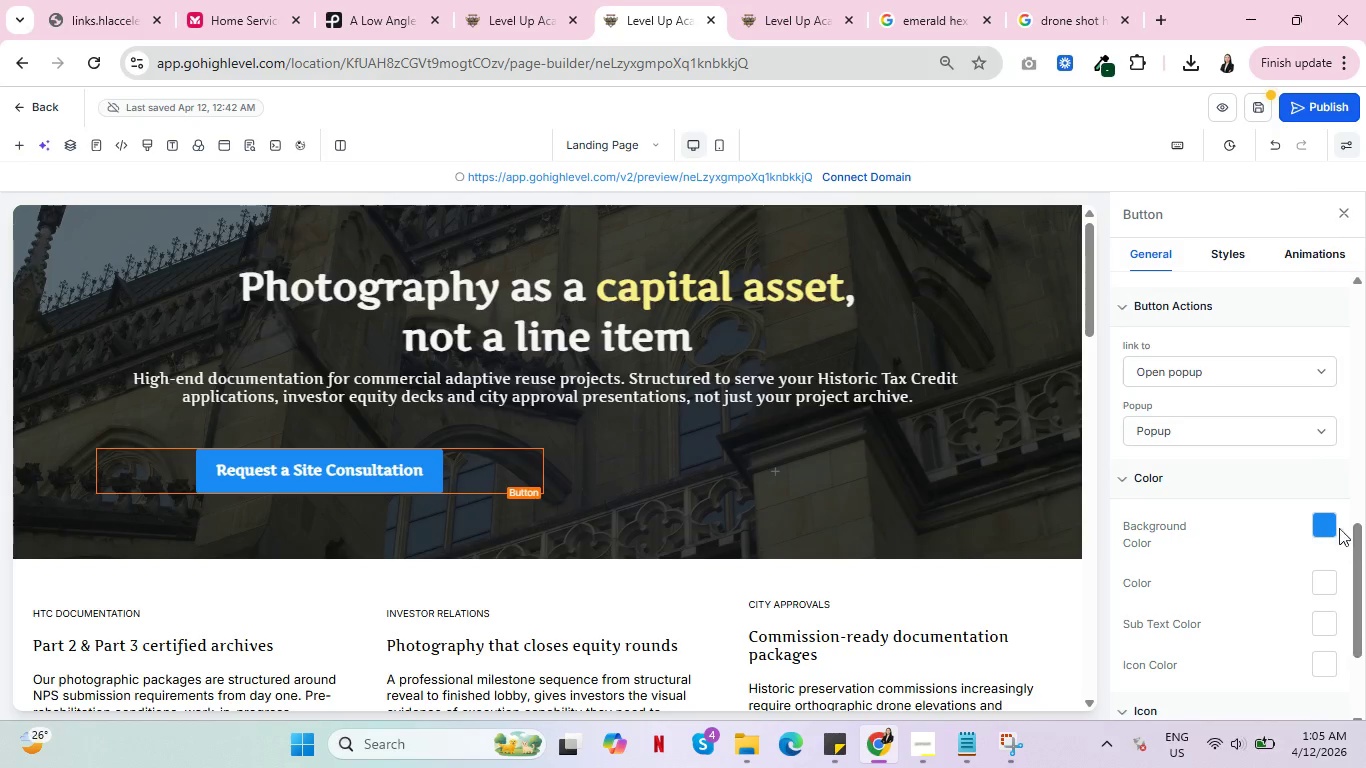 
left_click([1327, 519])
 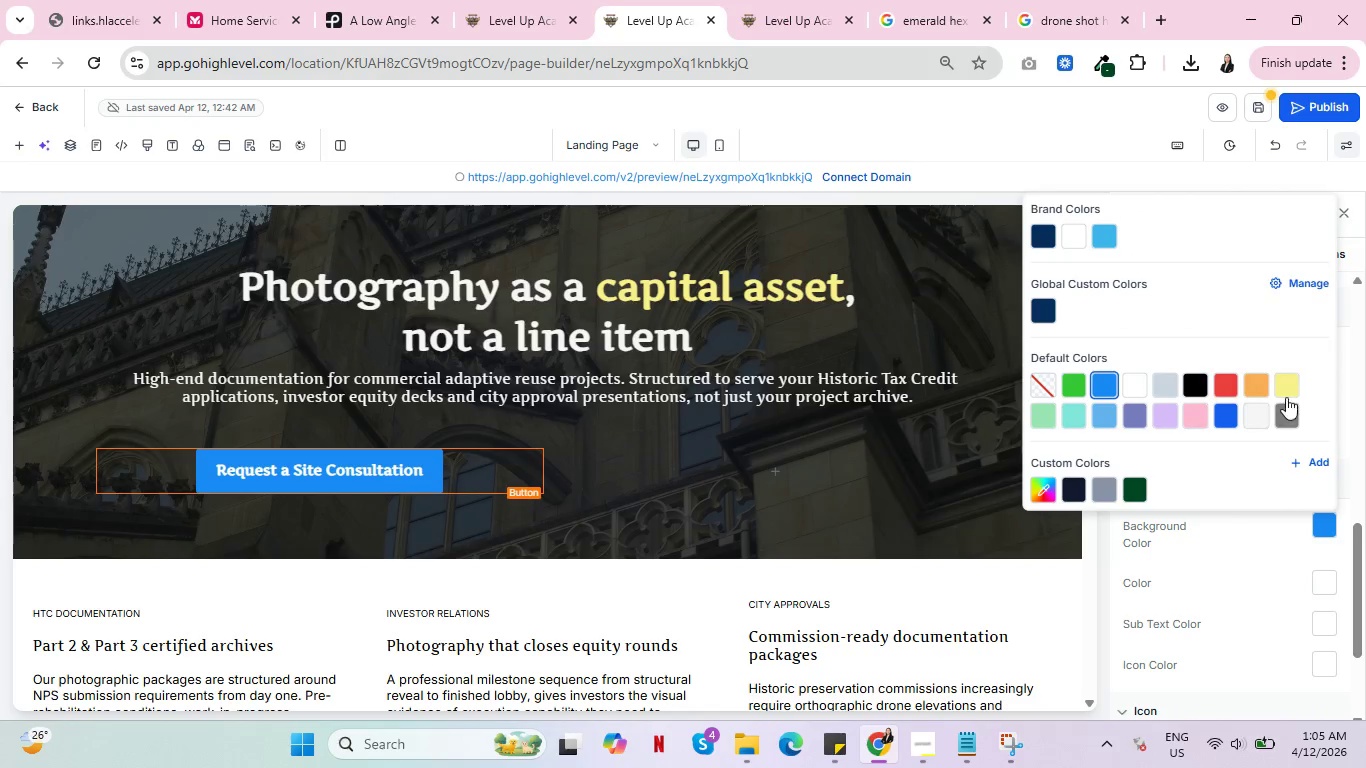 
left_click([1282, 385])
 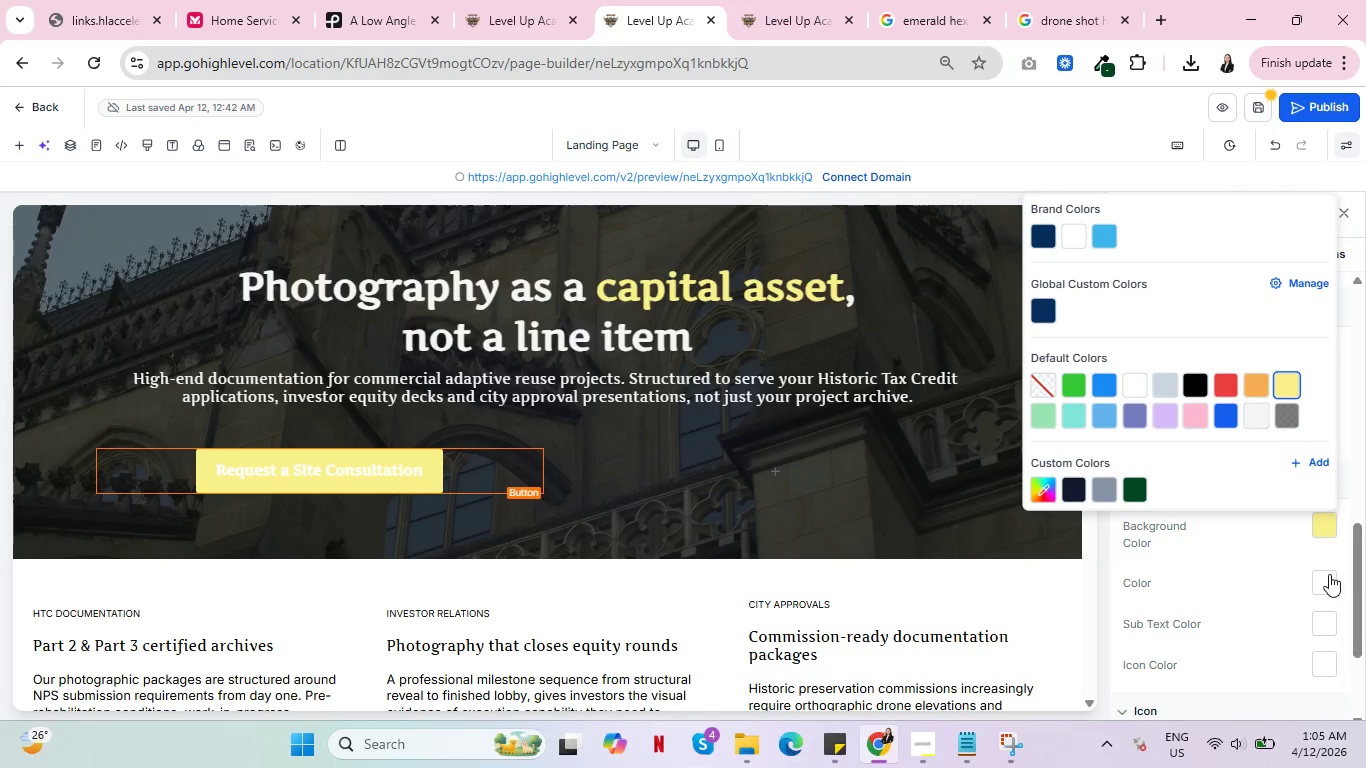 
left_click([1332, 582])
 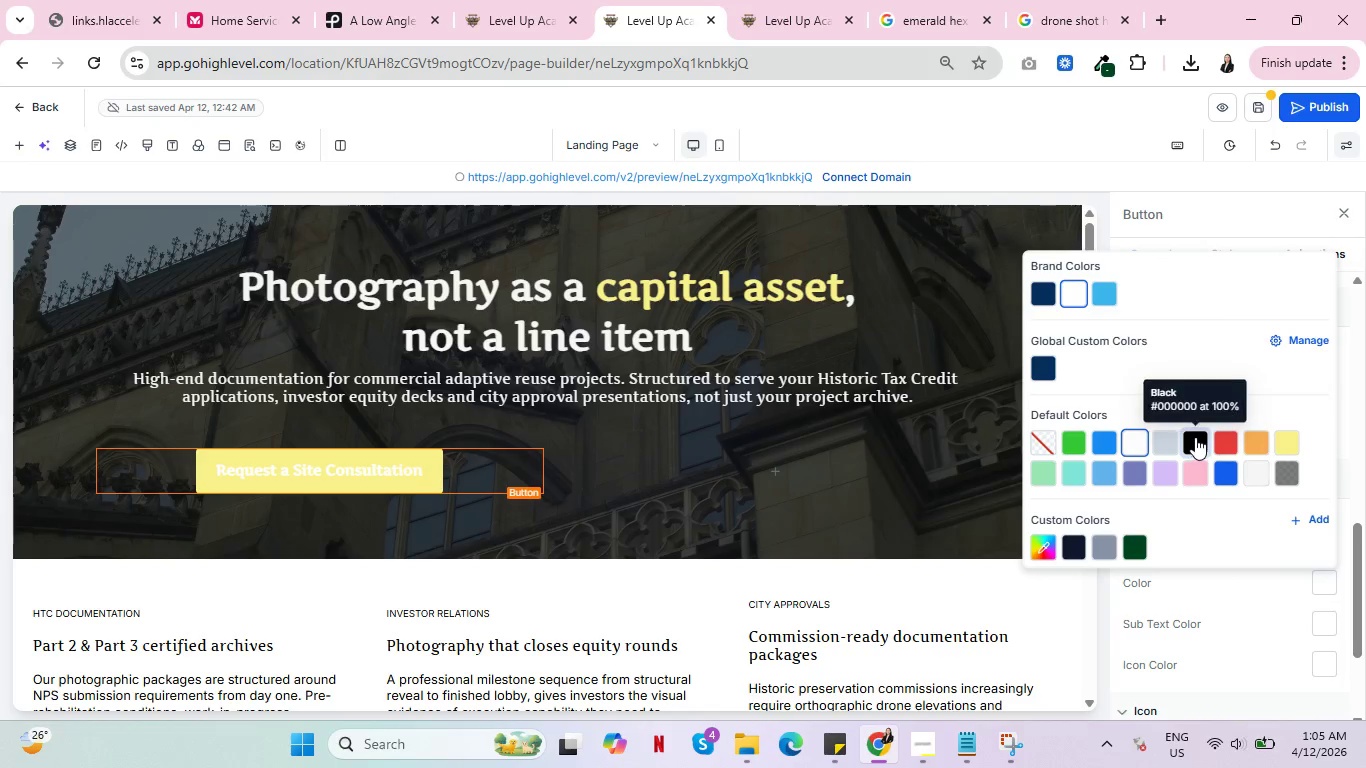 
left_click([1197, 436])
 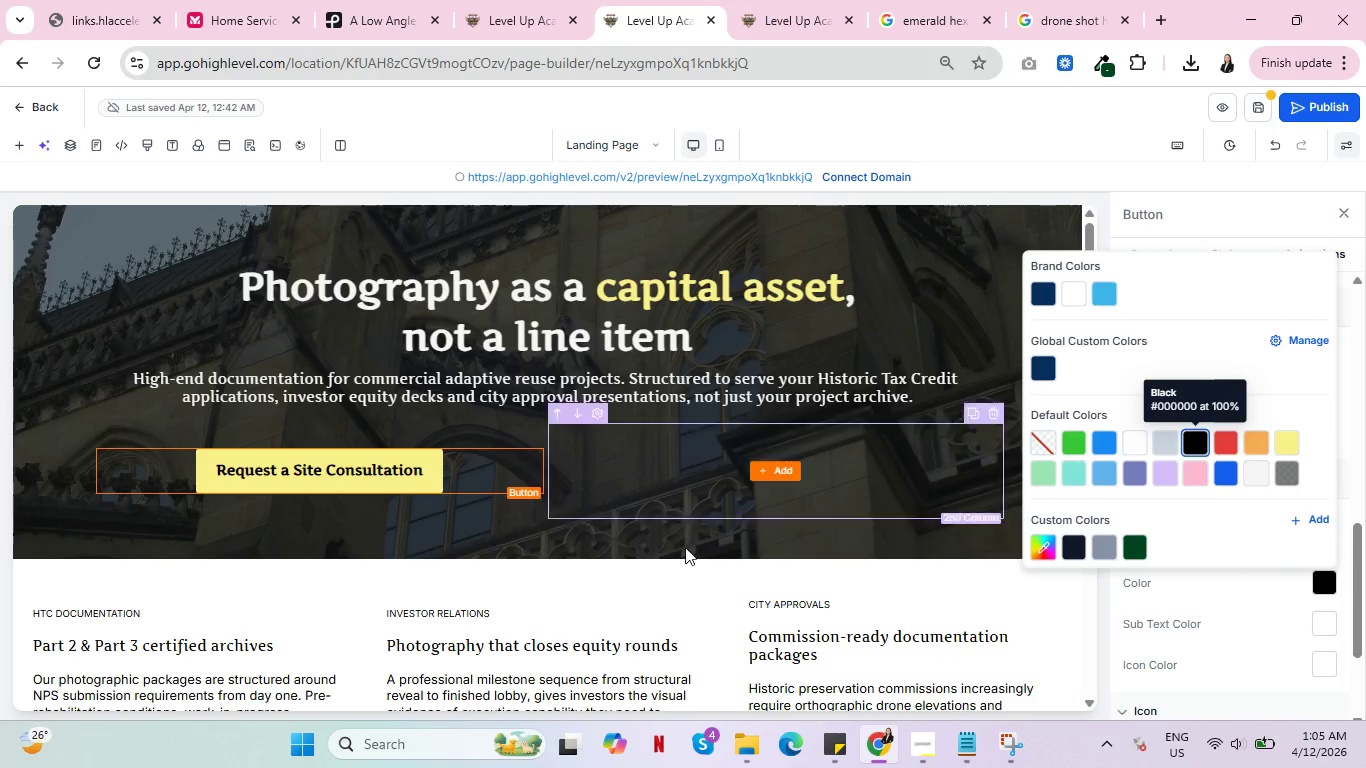 
scroll: coordinate [792, 610], scroll_direction: down, amount: 16.0
 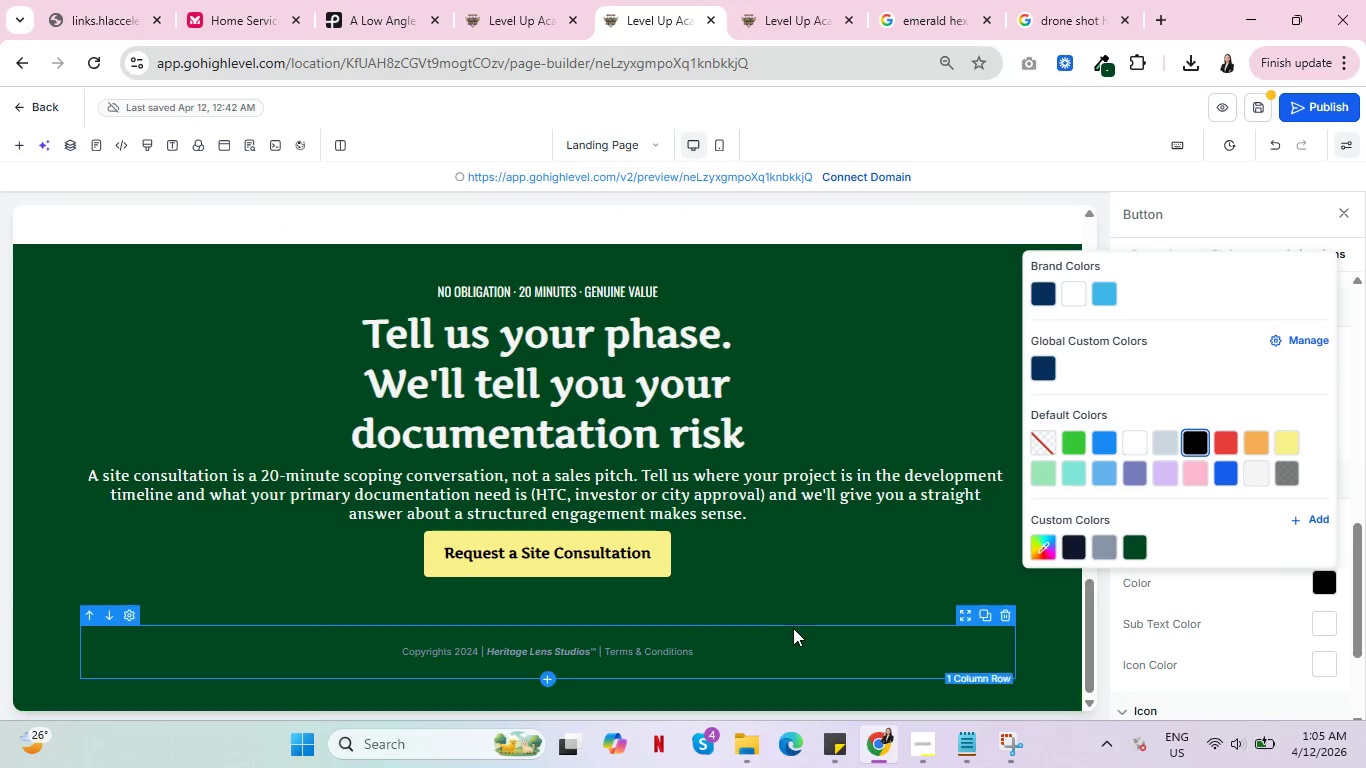 
scroll: coordinate [796, 633], scroll_direction: up, amount: 7.0
 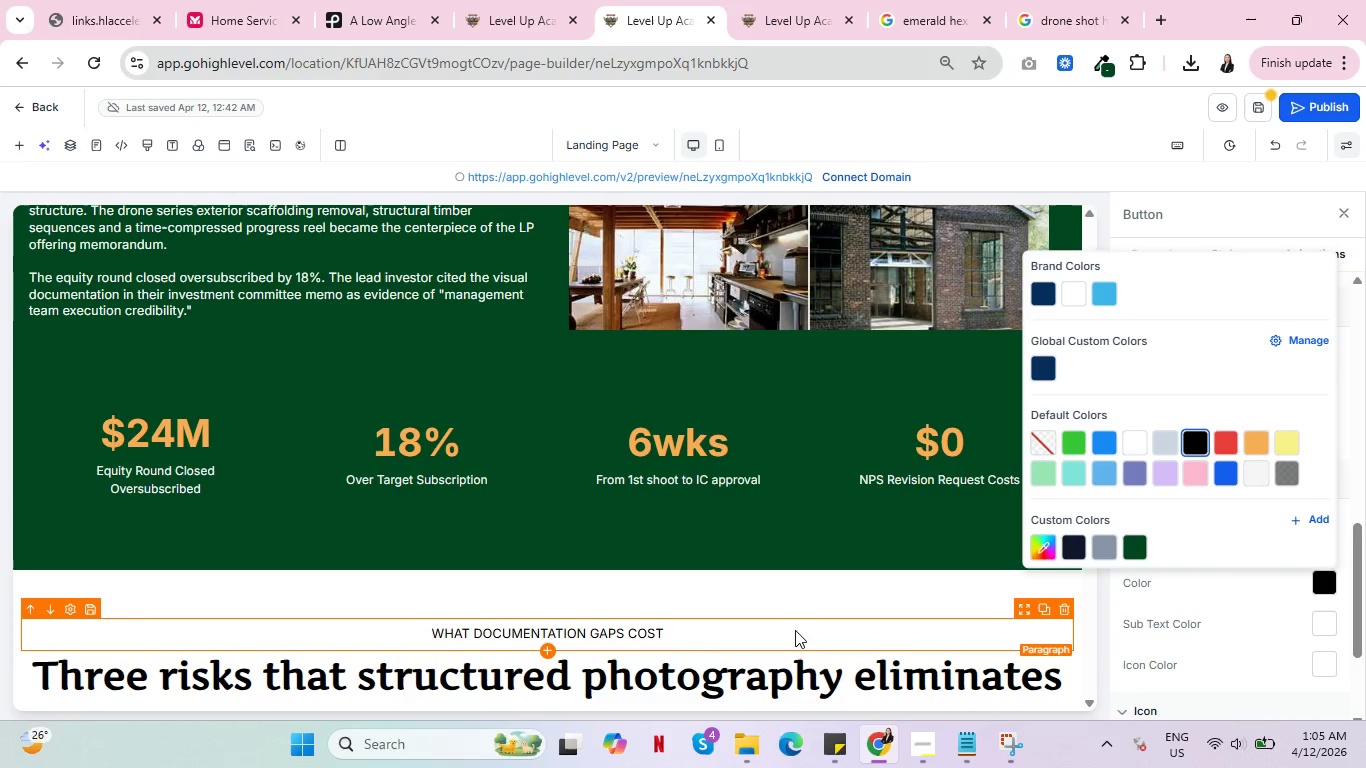 
wait(8.61)
 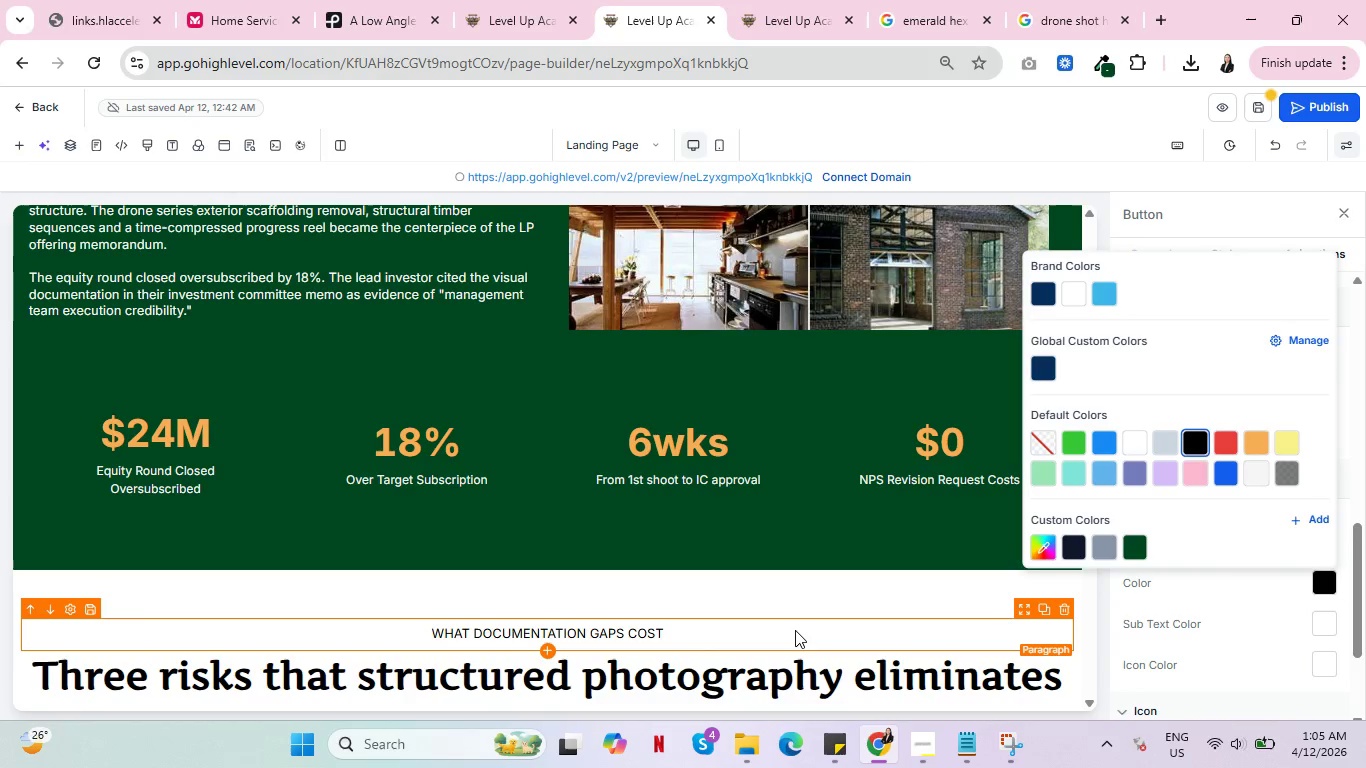 
scroll: coordinate [728, 589], scroll_direction: up, amount: 9.0
 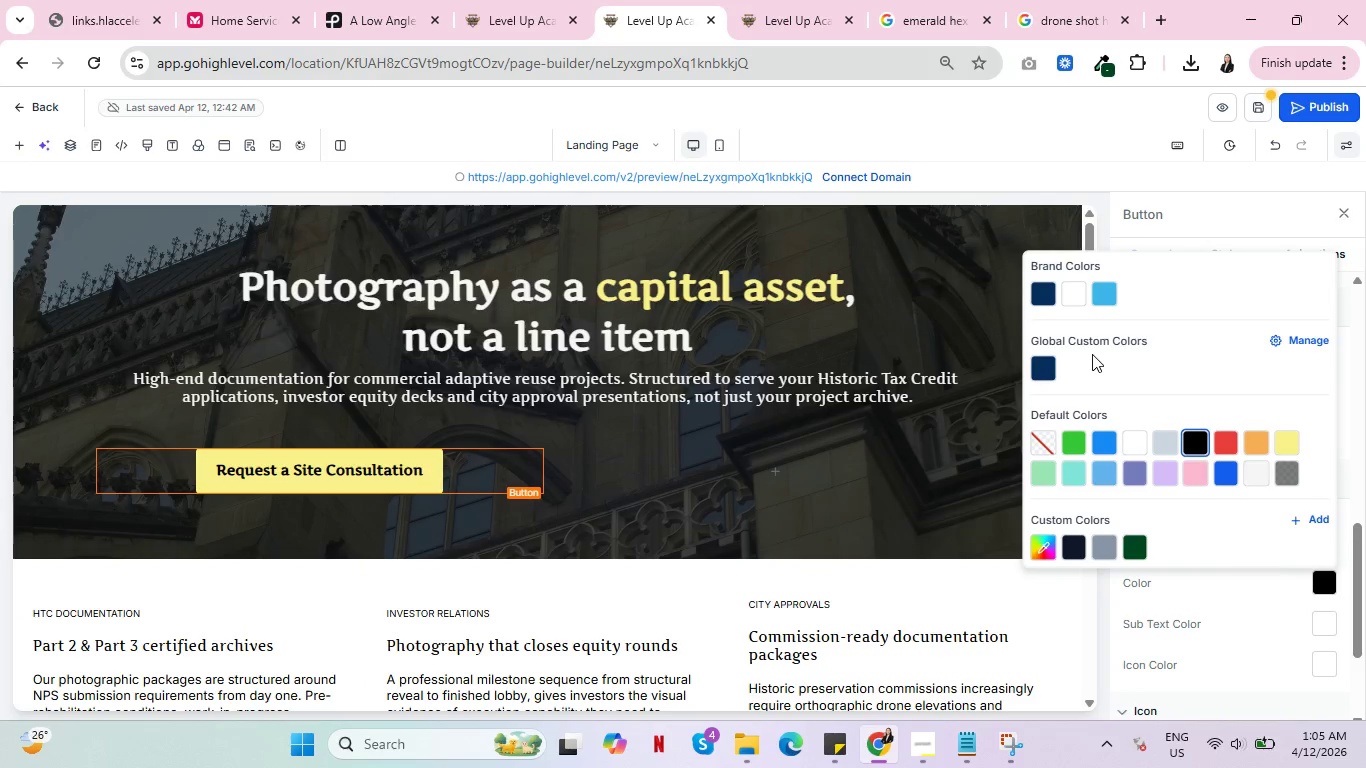 
left_click([998, 135])
 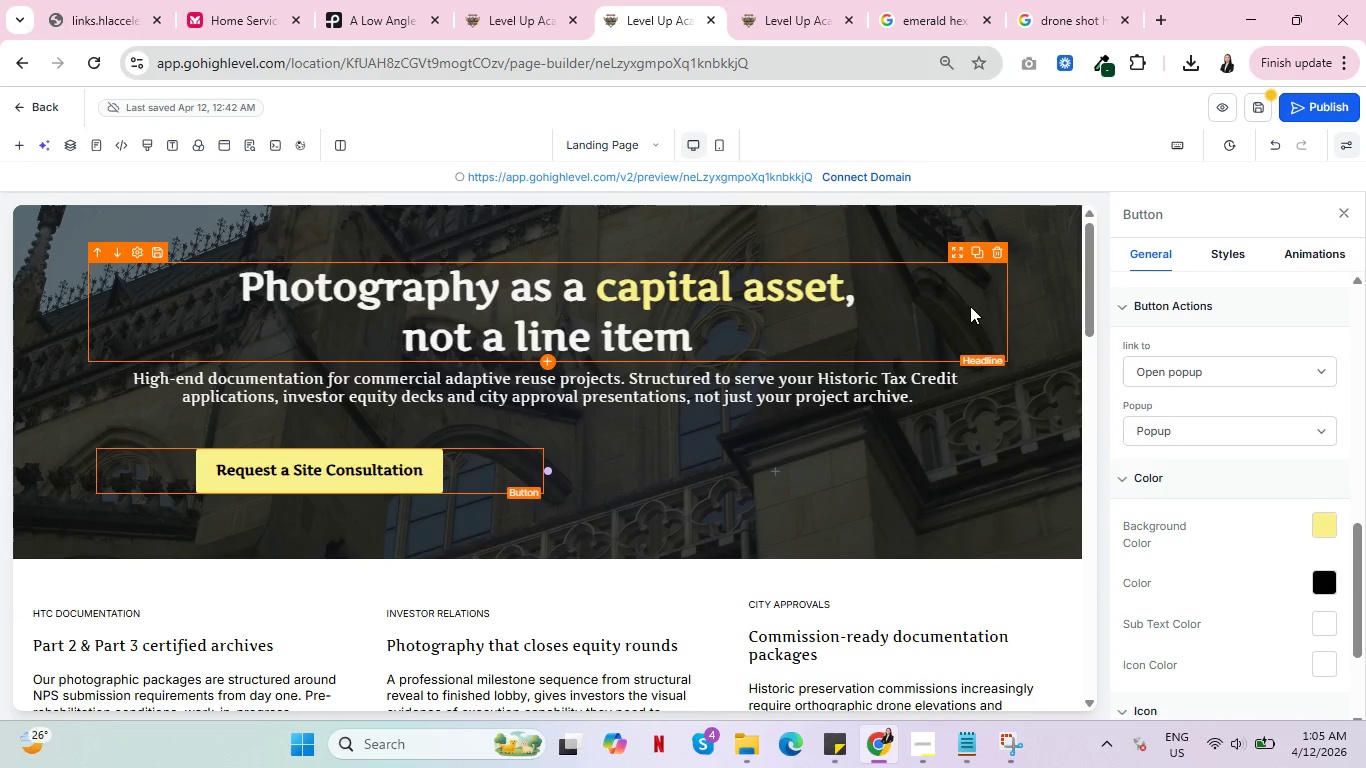 
scroll: coordinate [927, 356], scroll_direction: down, amount: 16.0
 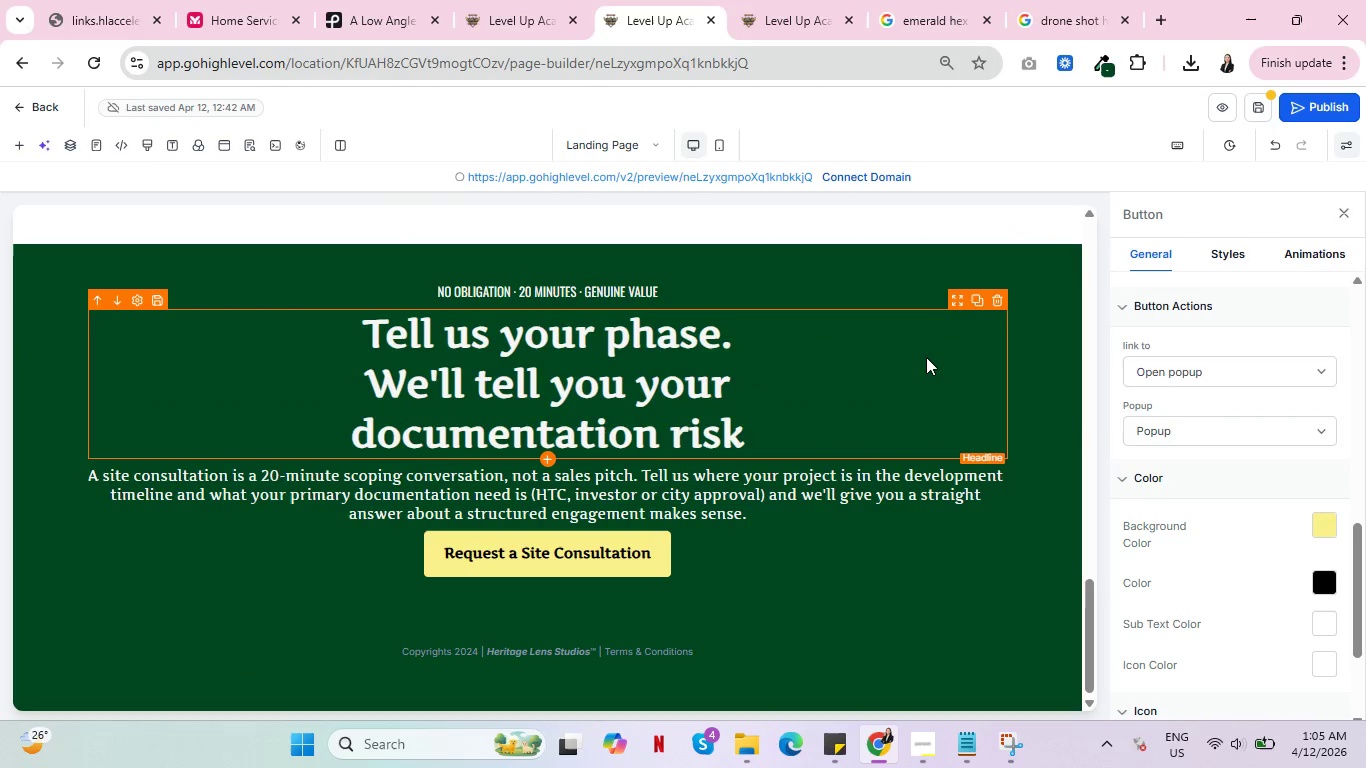 
scroll: coordinate [926, 357], scroll_direction: down, amount: 4.0
 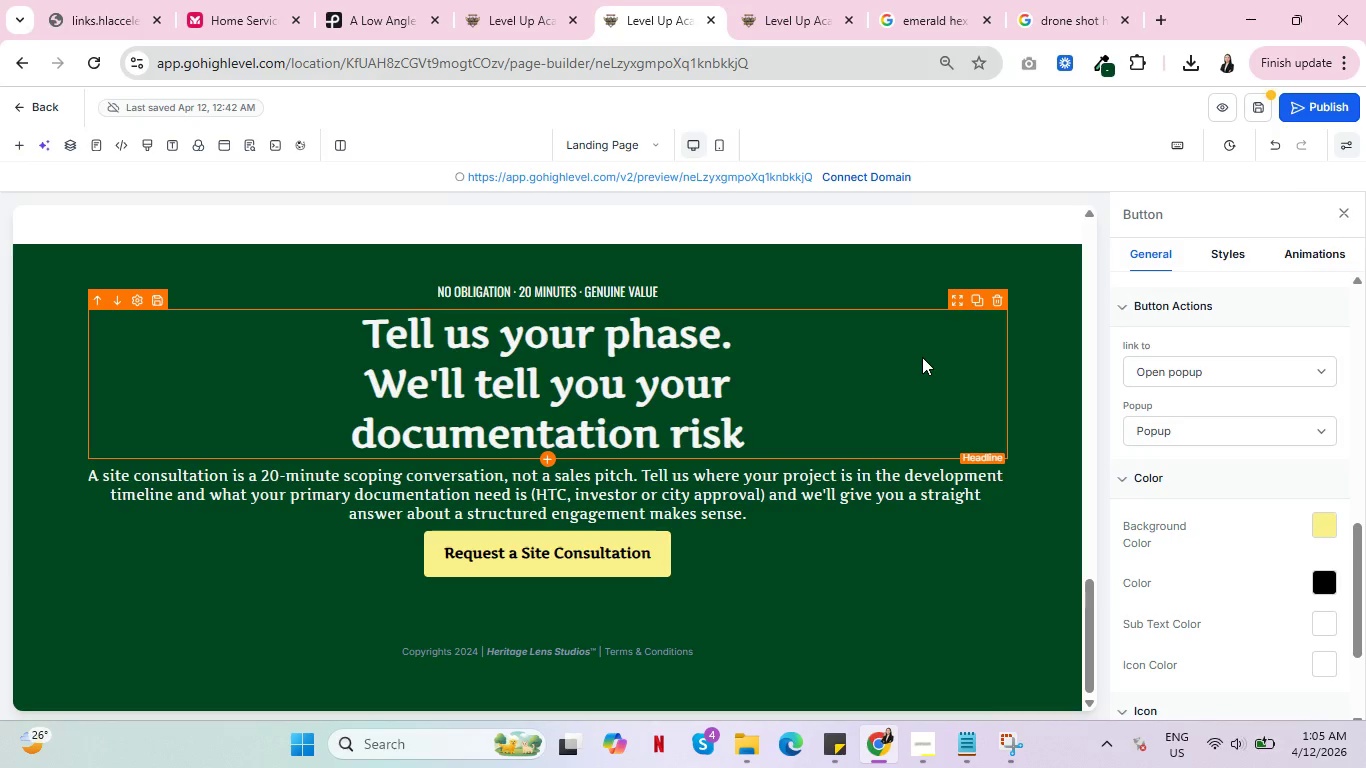 
wait(12.79)
 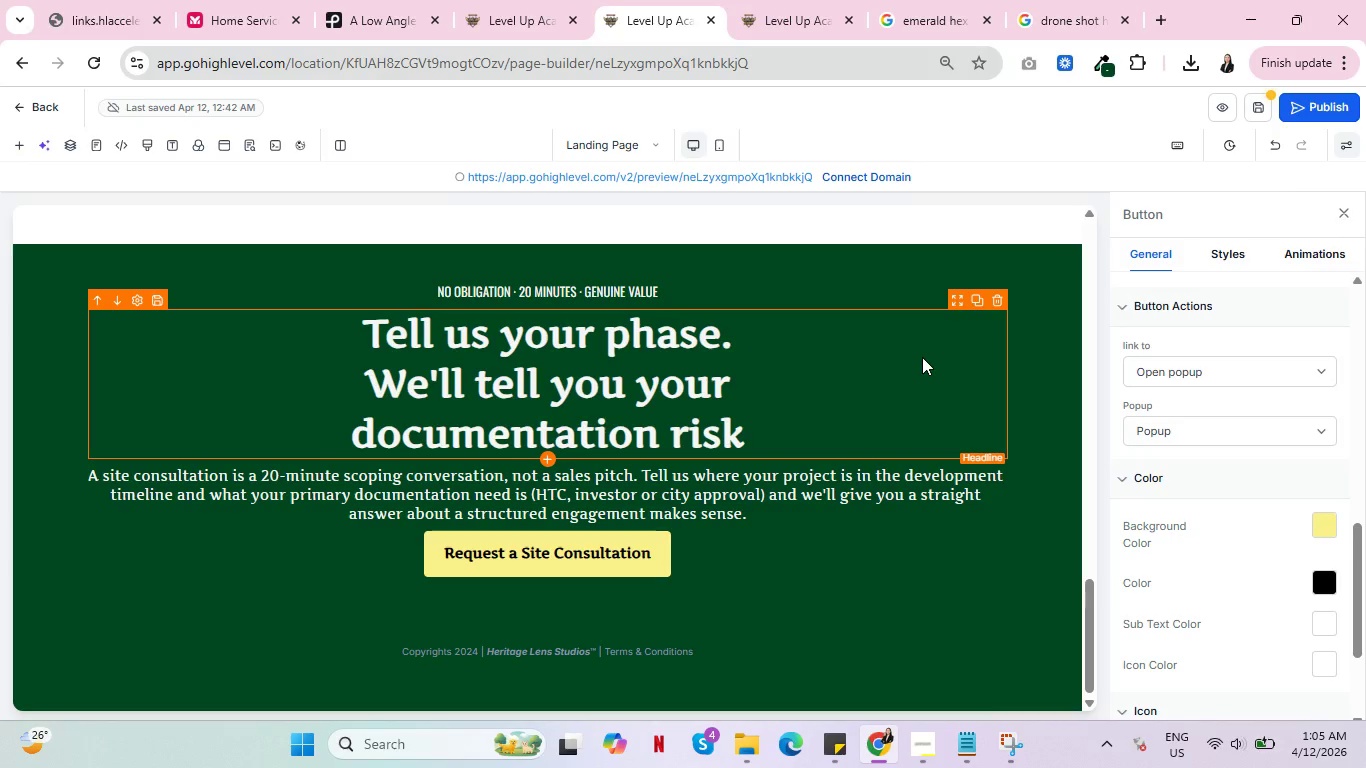 
left_click([430, 438])
 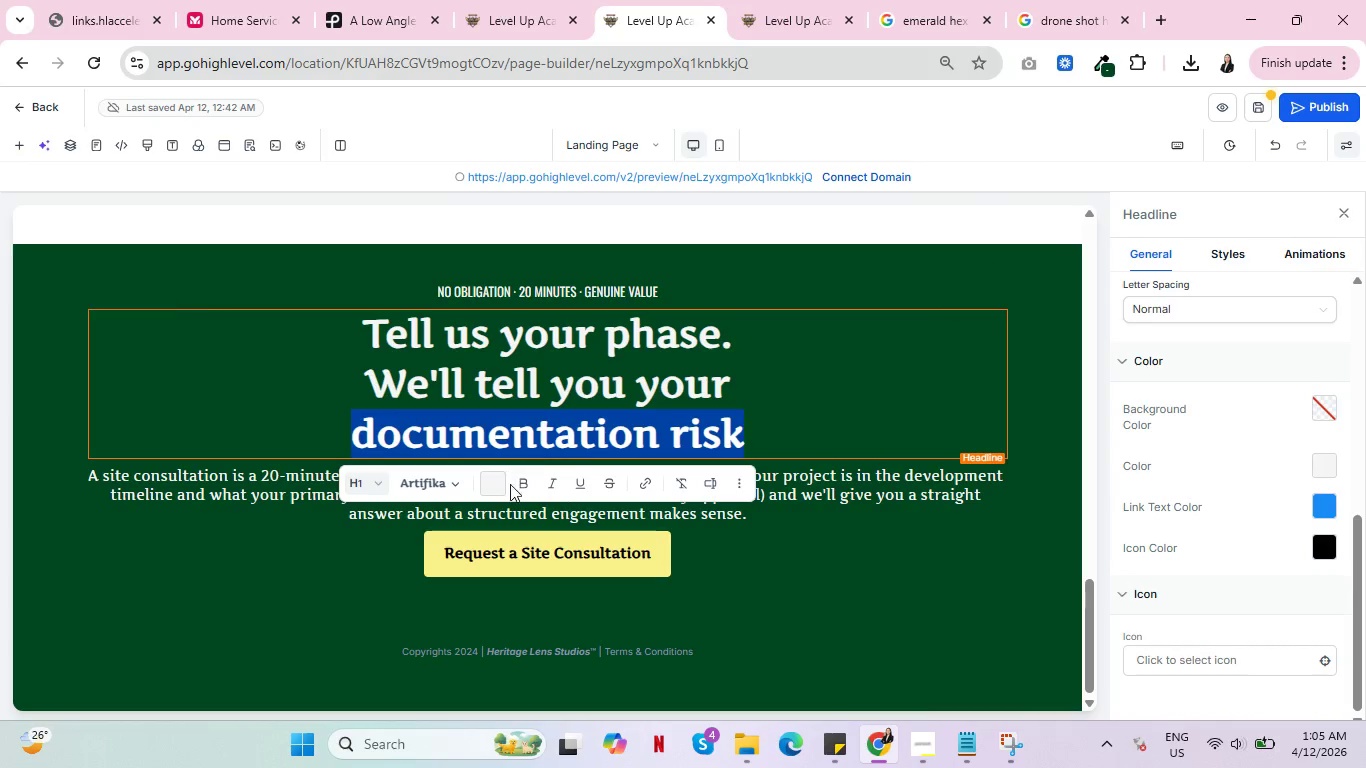 
left_click([494, 488])
 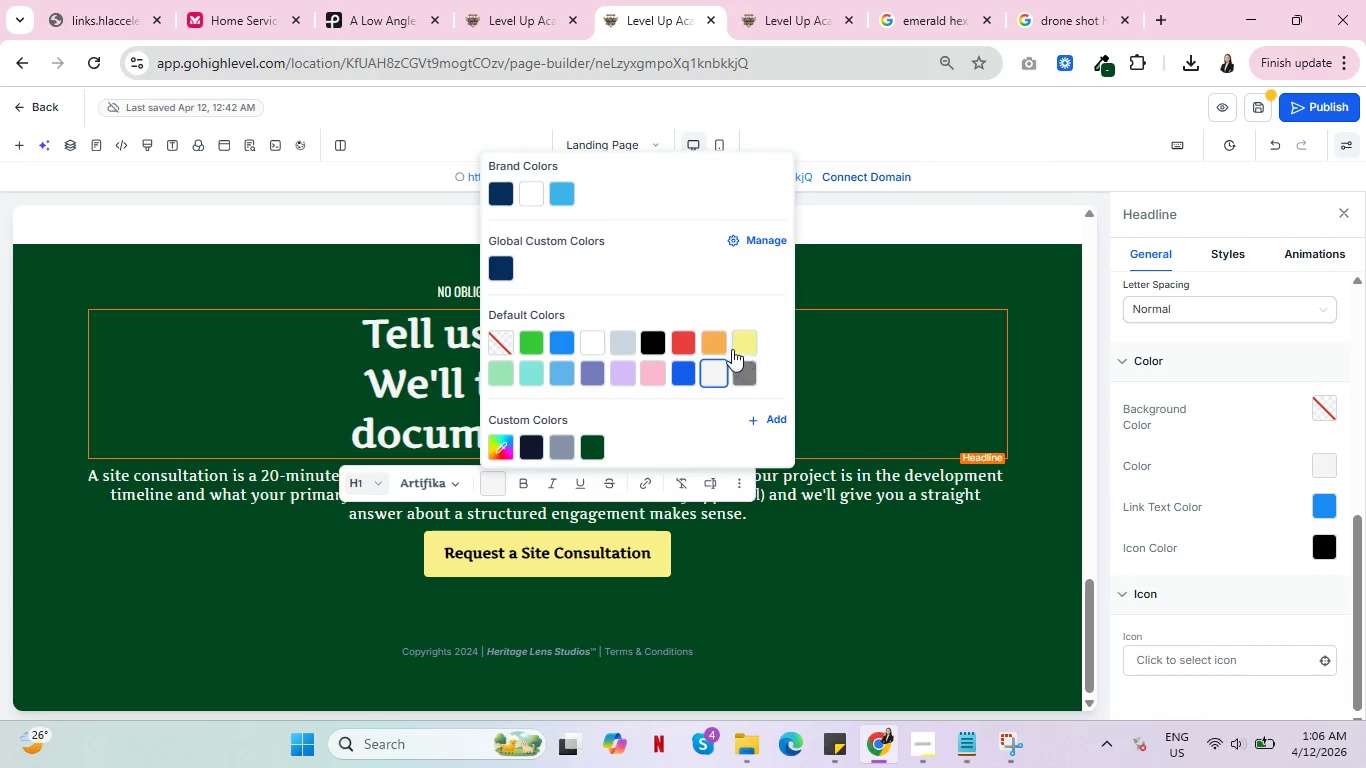 
left_click([718, 347])
 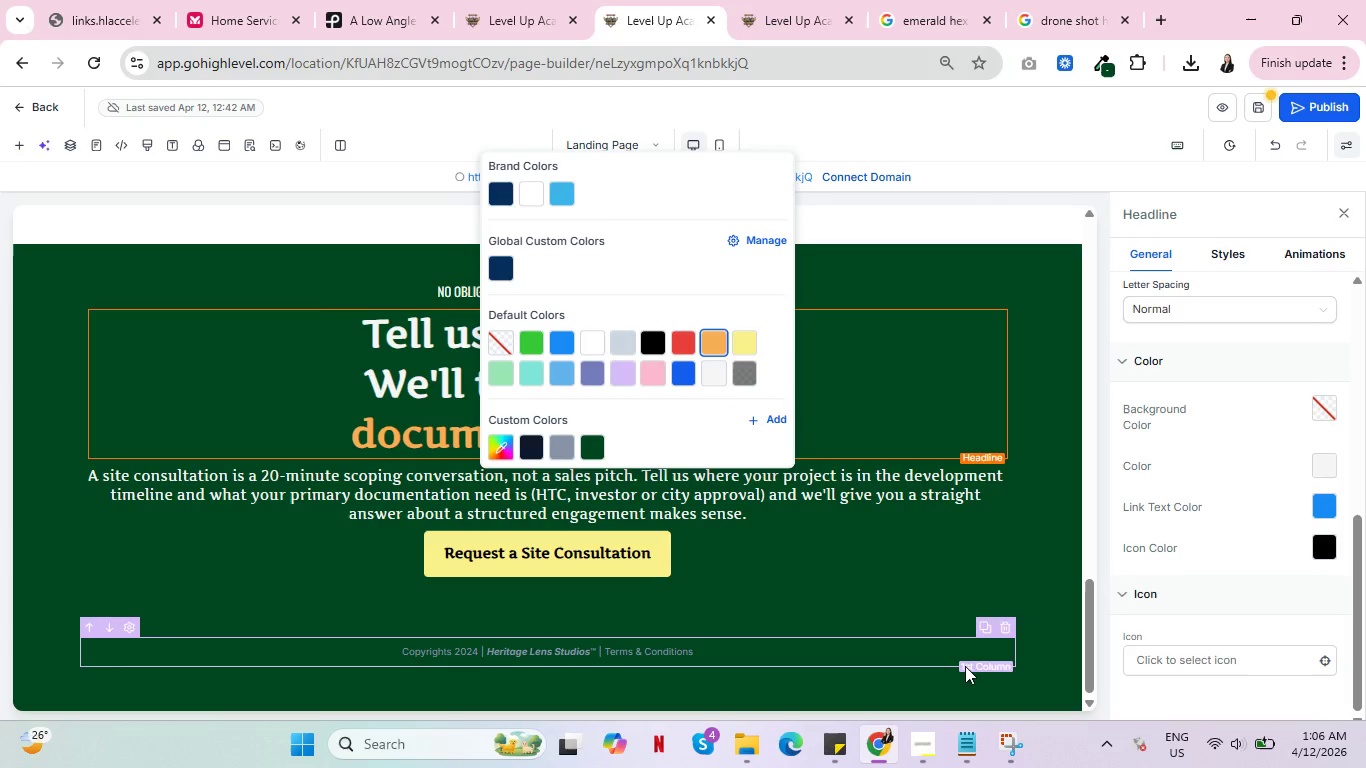 
left_click([922, 649])
 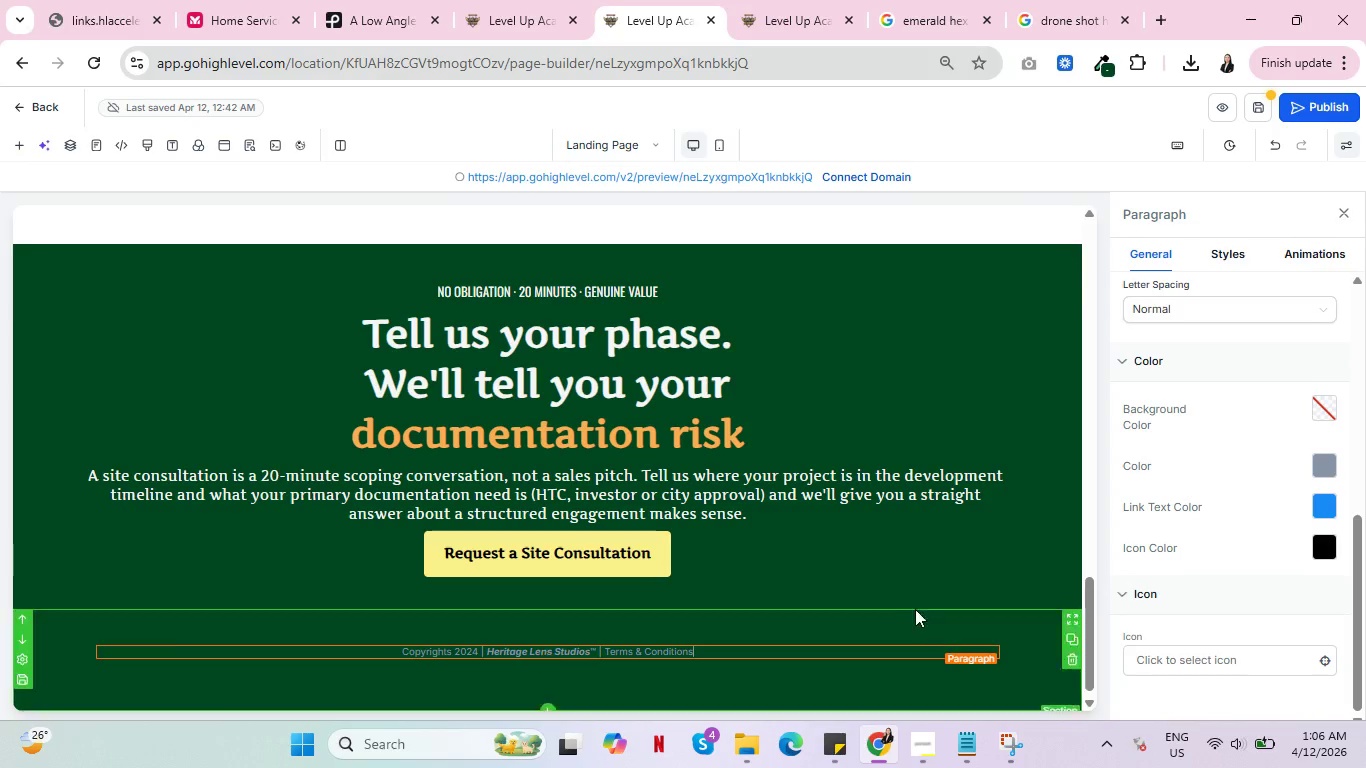 
scroll: coordinate [715, 602], scroll_direction: up, amount: 19.0
 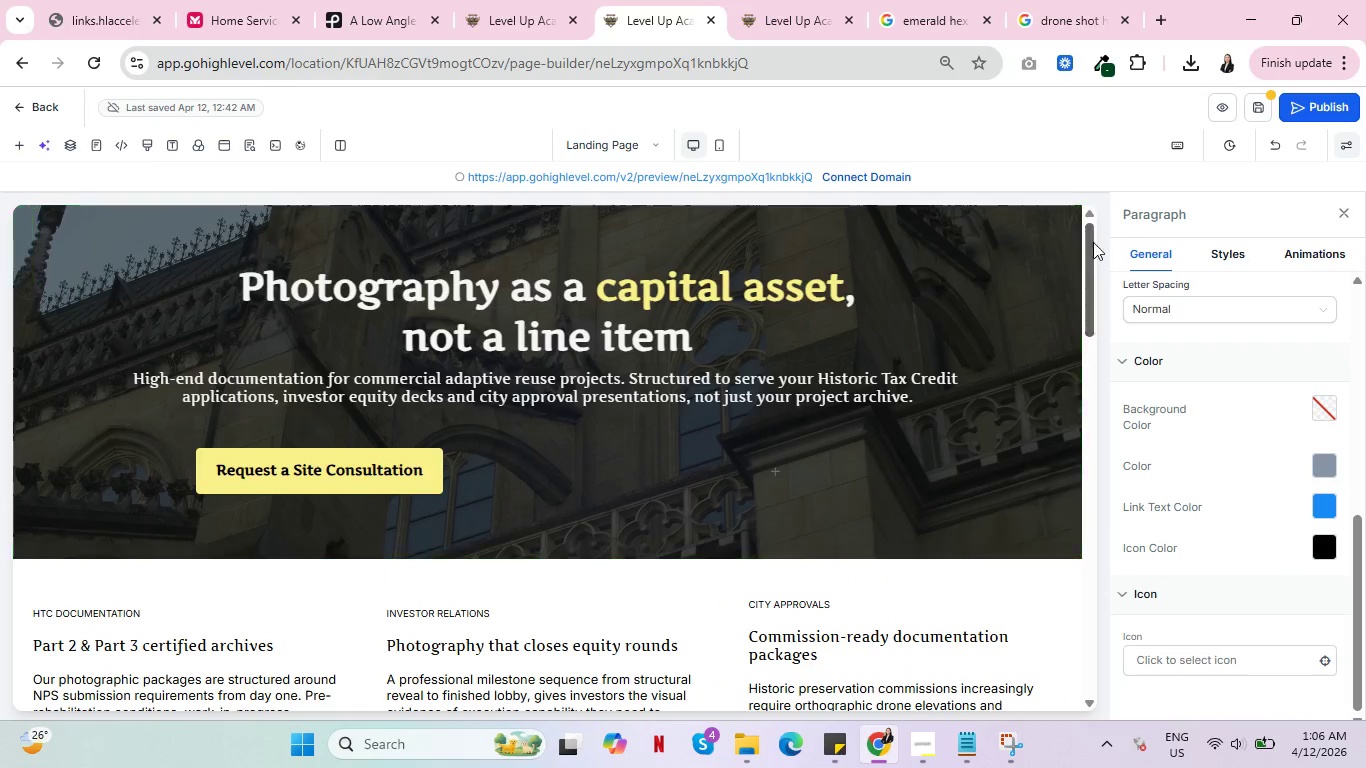 
left_click([1255, 107])
 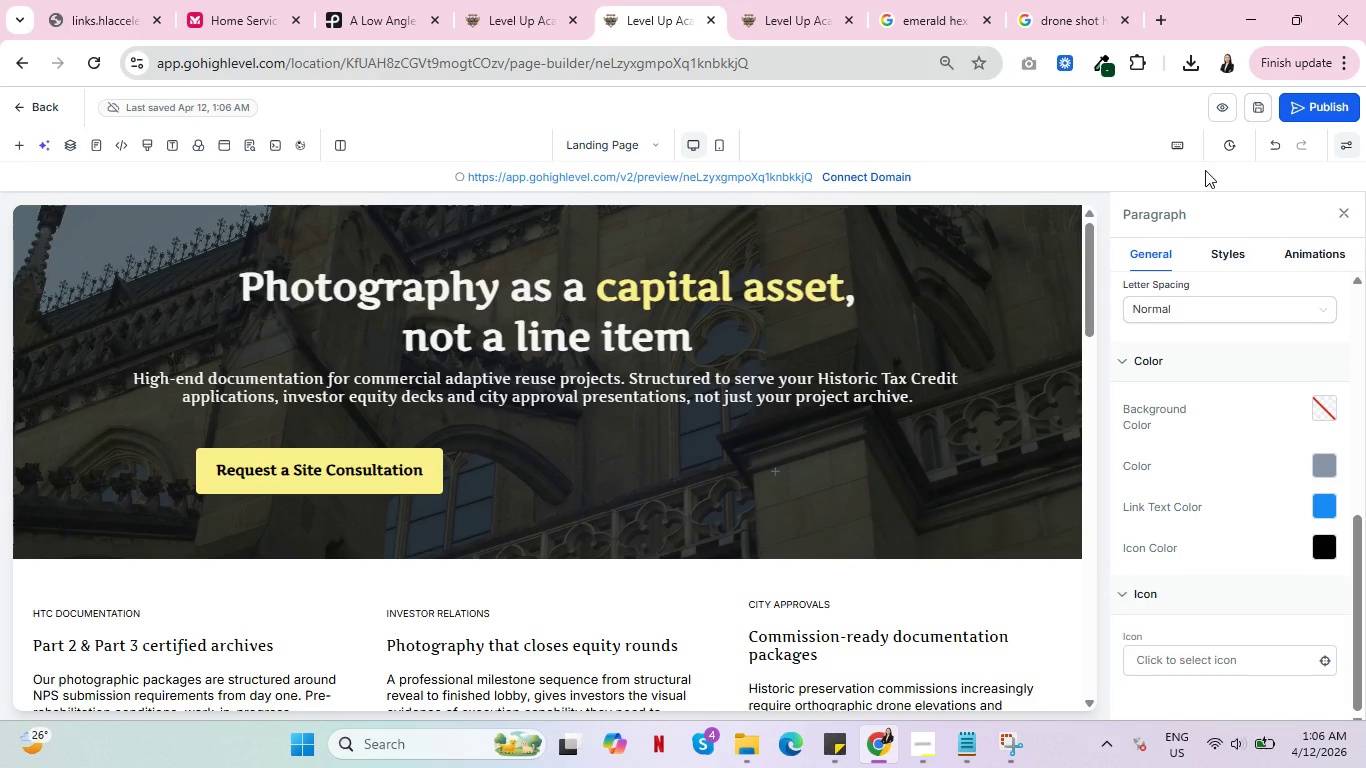 
wait(6.41)
 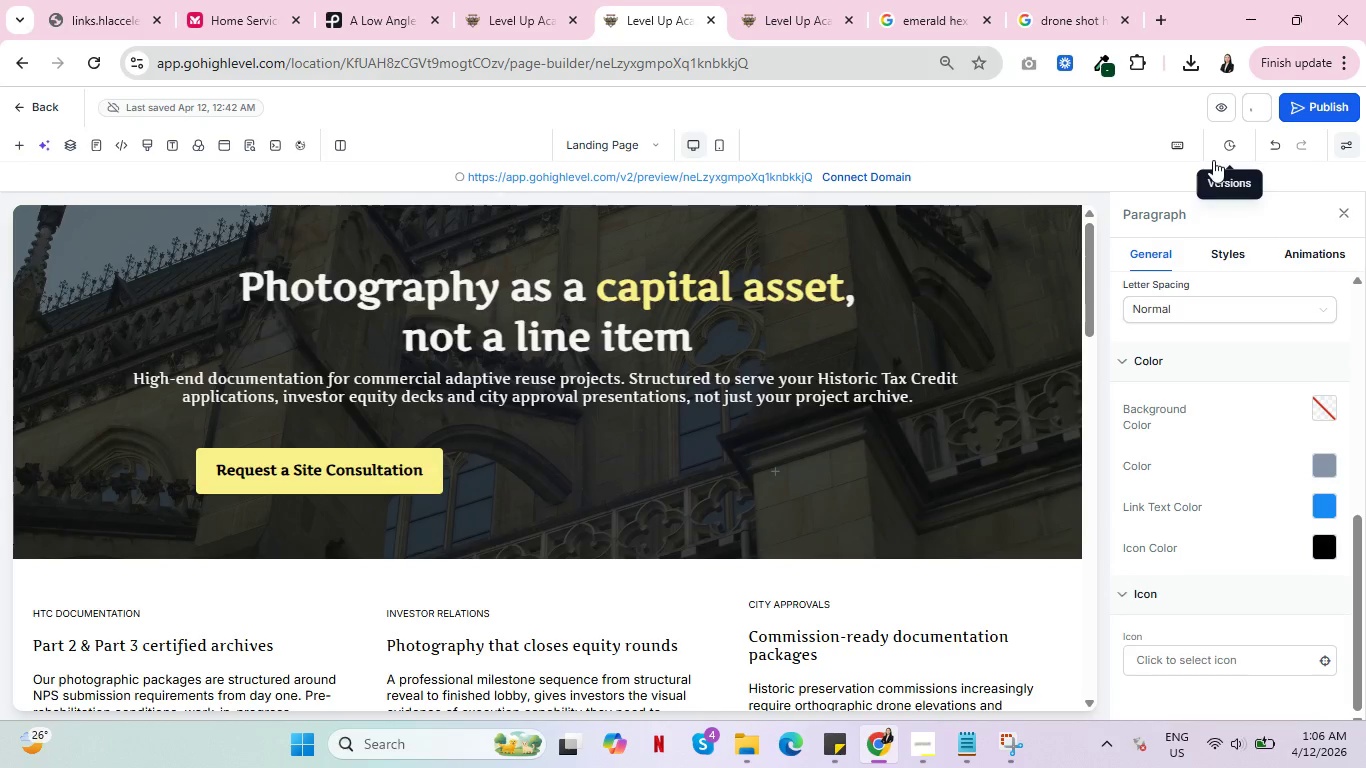 
left_click([1223, 110])
 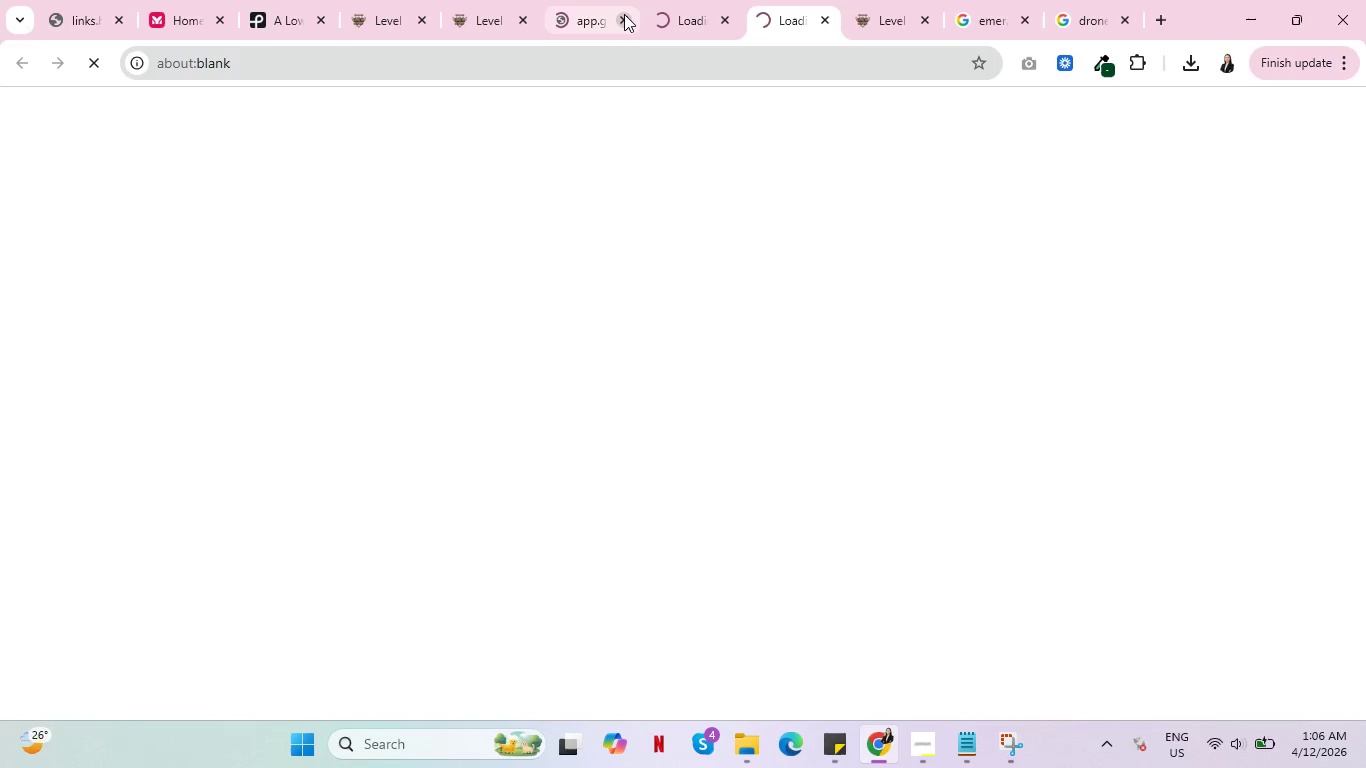 
double_click([624, 14])
 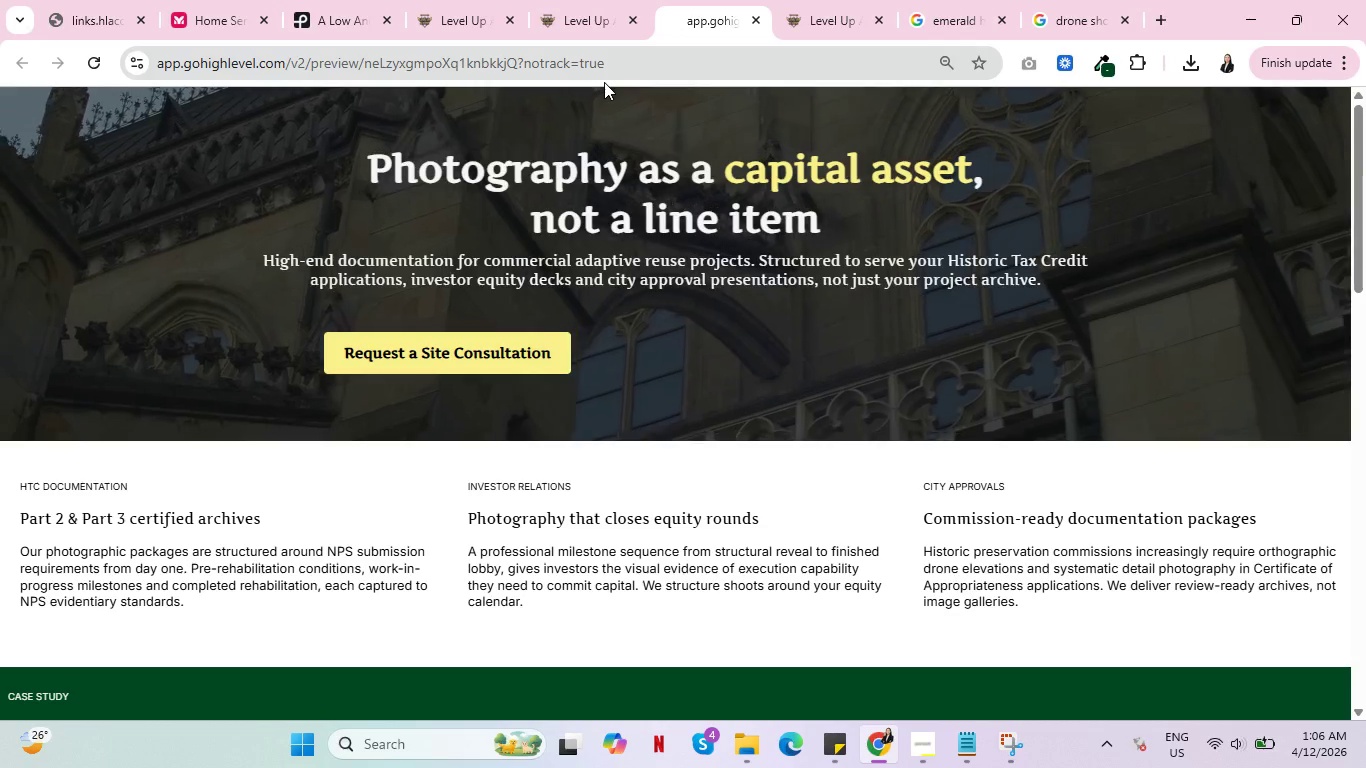 
wait(9.0)
 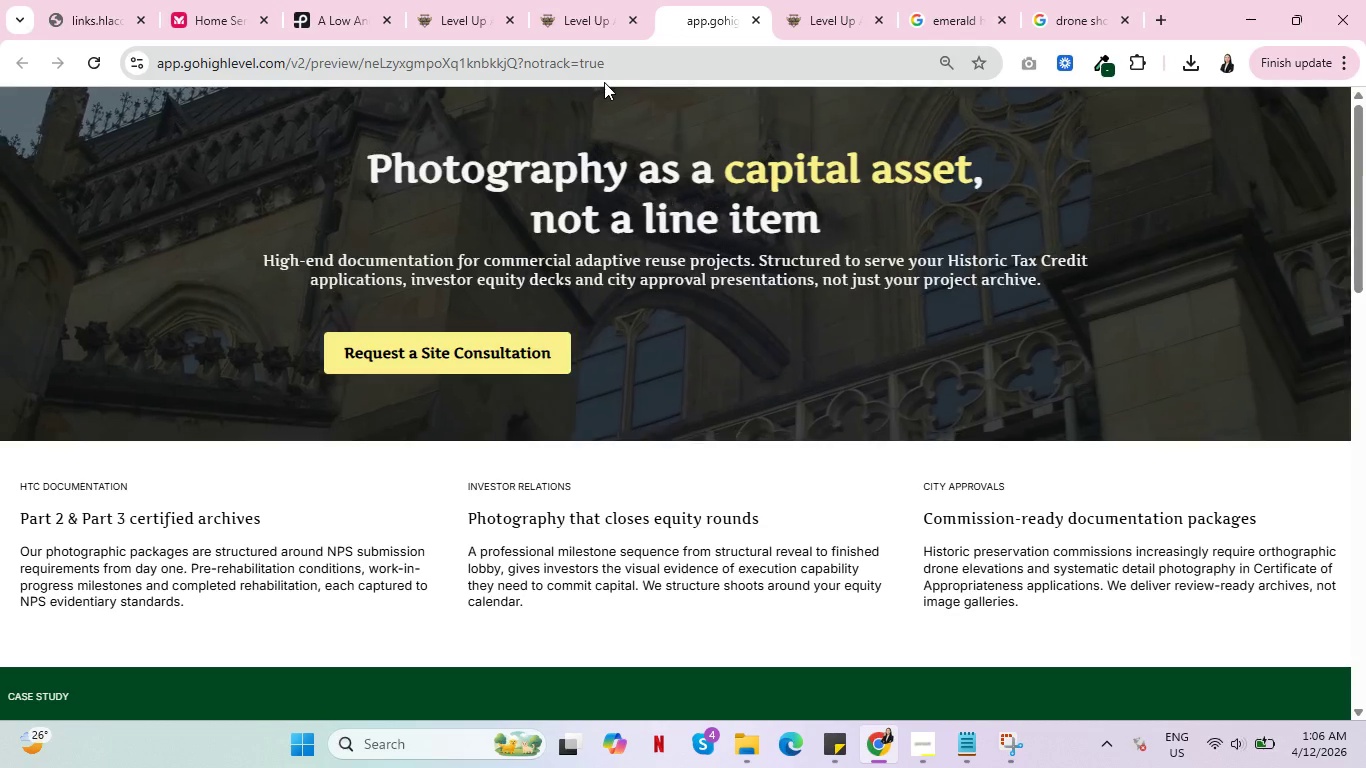 
scroll: coordinate [442, 573], scroll_direction: down, amount: 4.0
 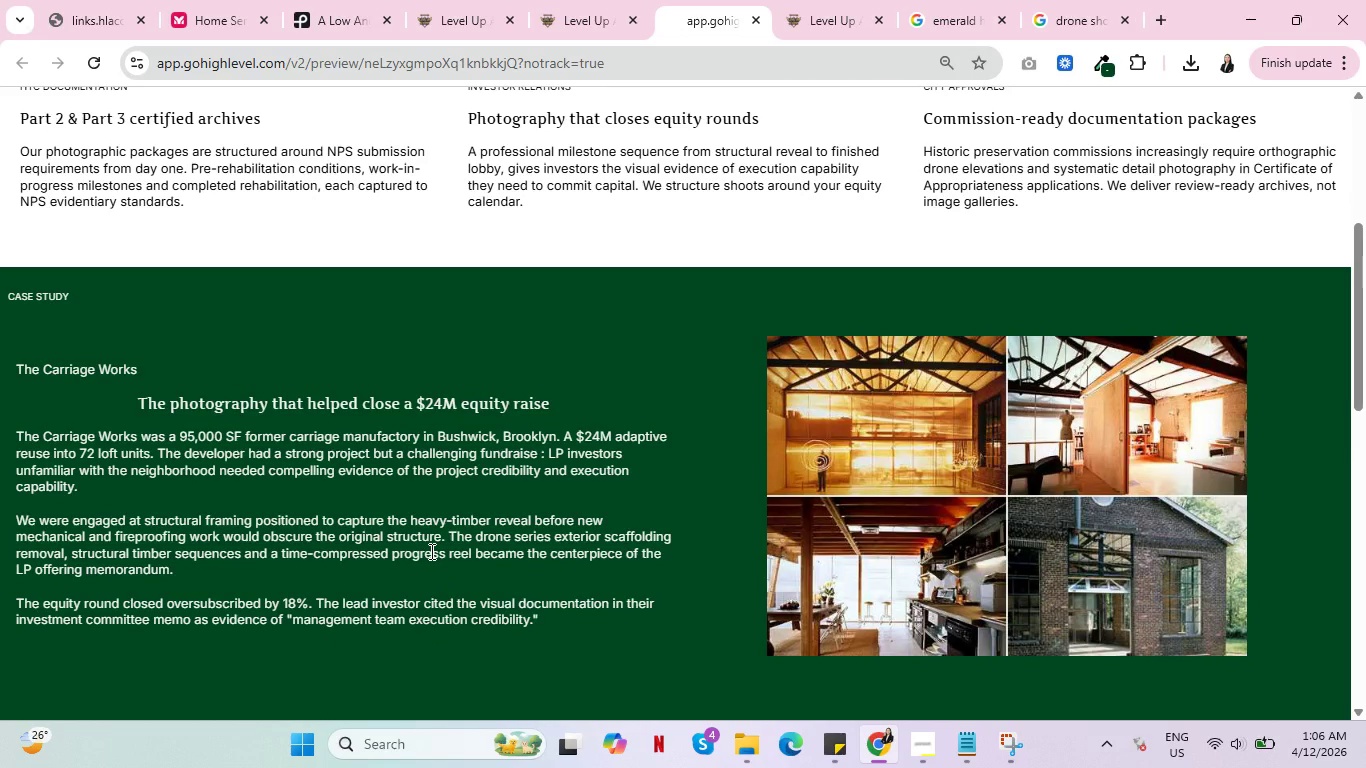 
wait(5.36)
 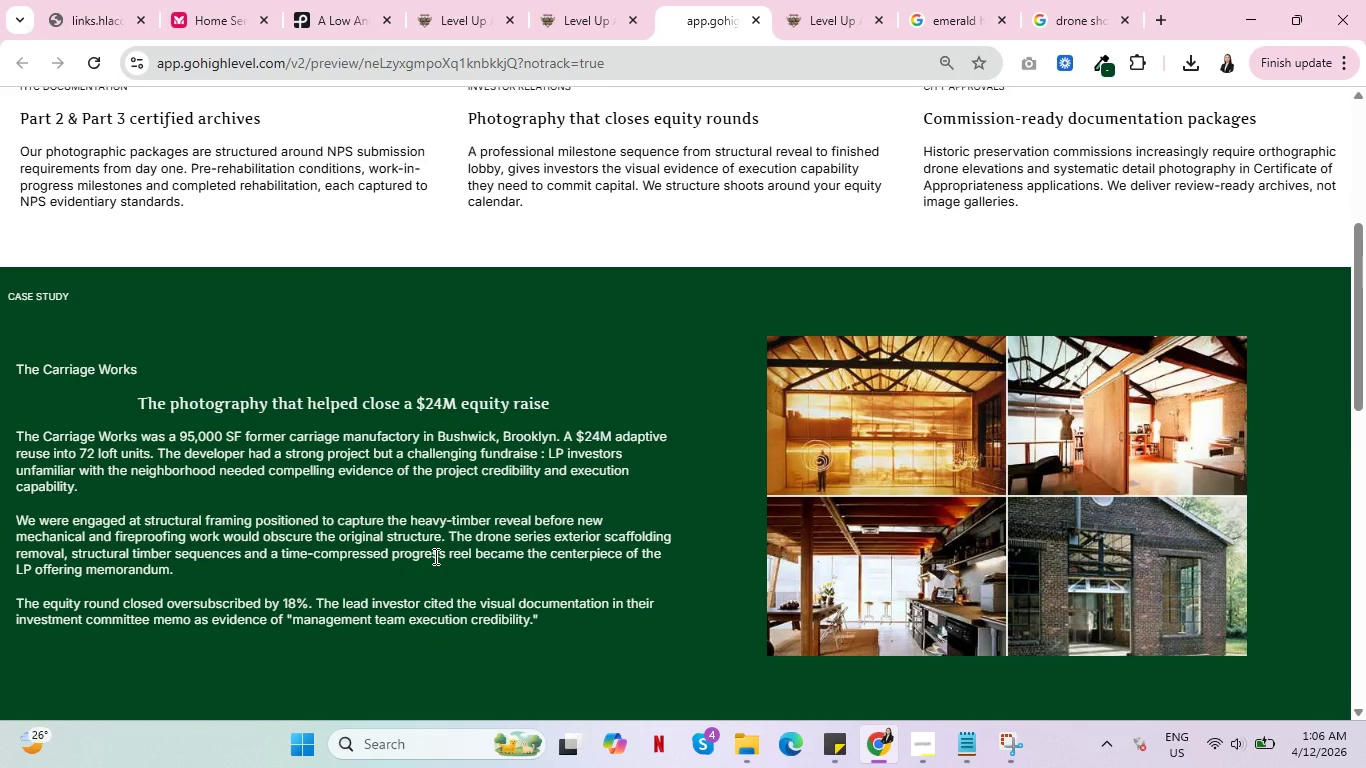 
scroll: coordinate [420, 541], scroll_direction: down, amount: 10.0
 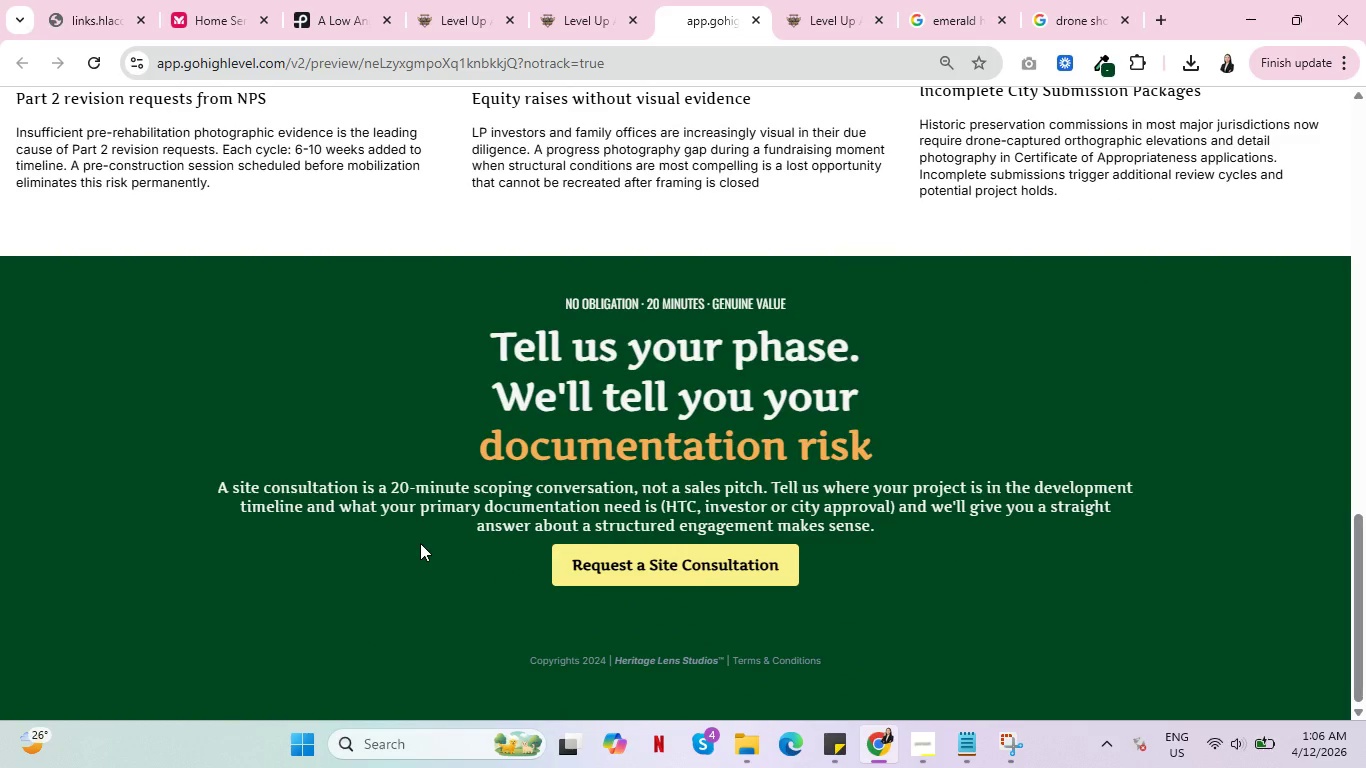 
wait(12.81)
 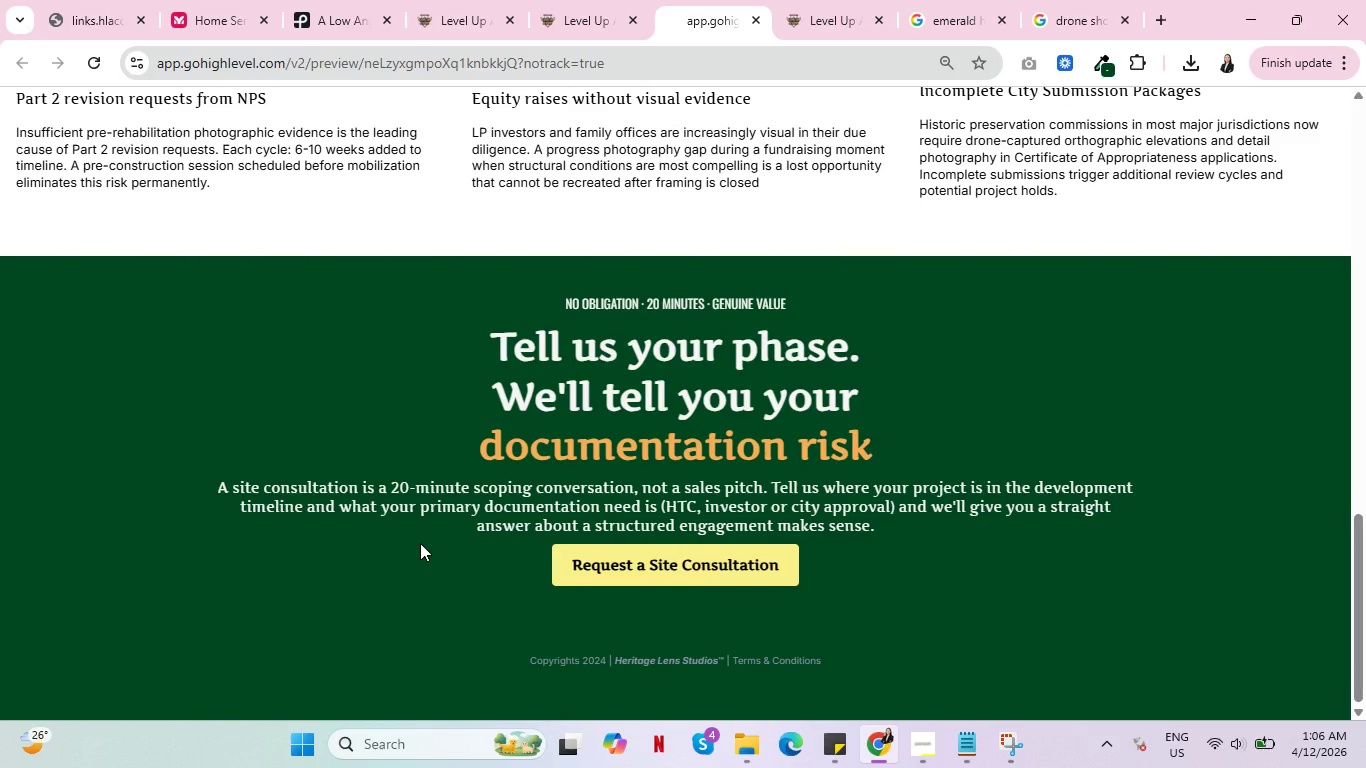 
scroll: coordinate [423, 539], scroll_direction: up, amount: 17.0
 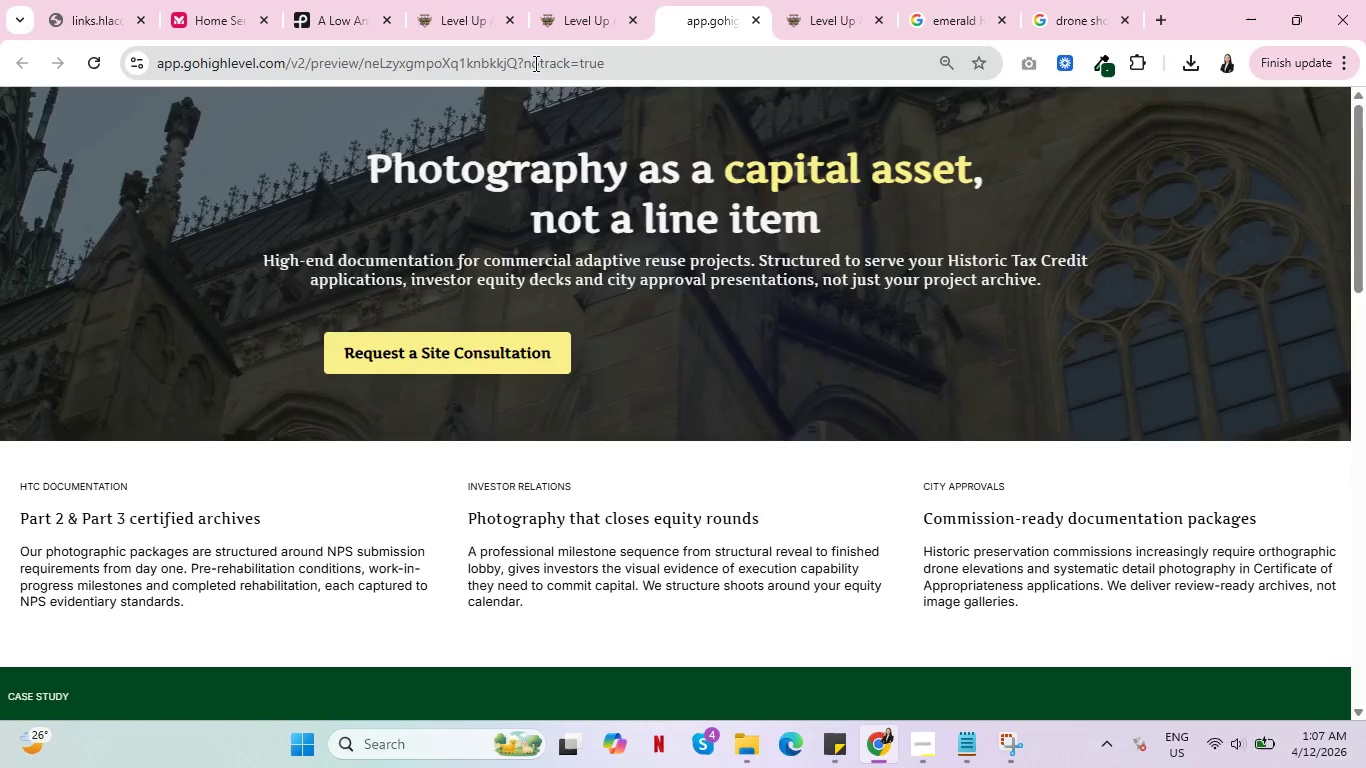 
left_click([575, 0])
 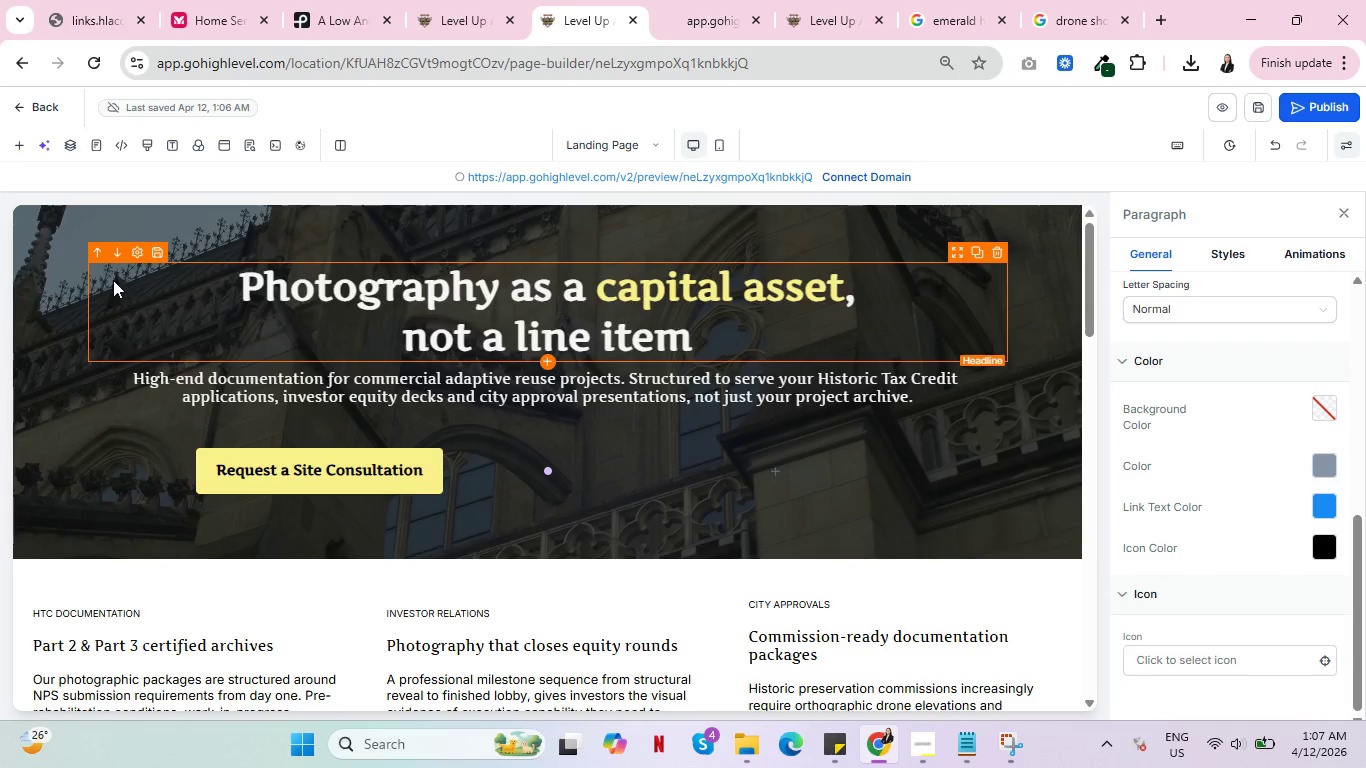 
scroll: coordinate [67, 326], scroll_direction: up, amount: 4.0
 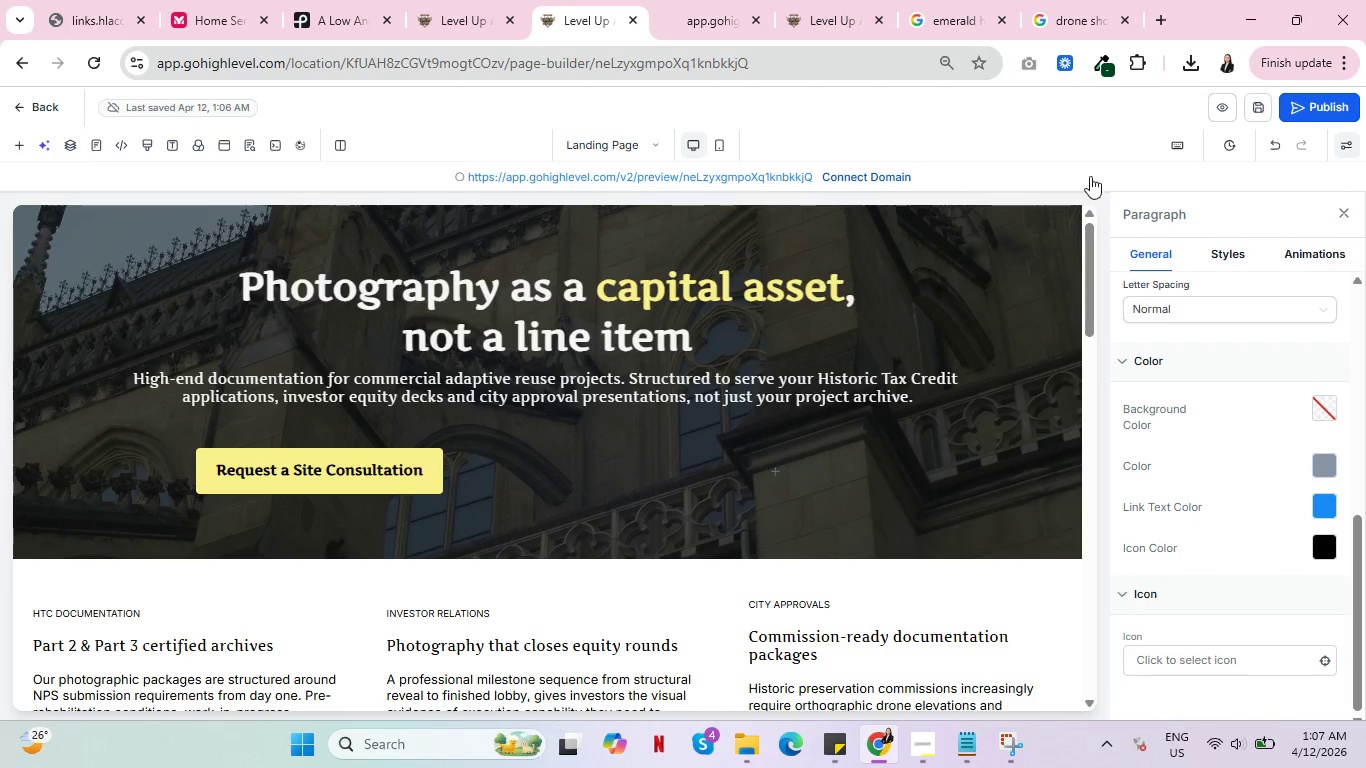 
left_click([1254, 104])
 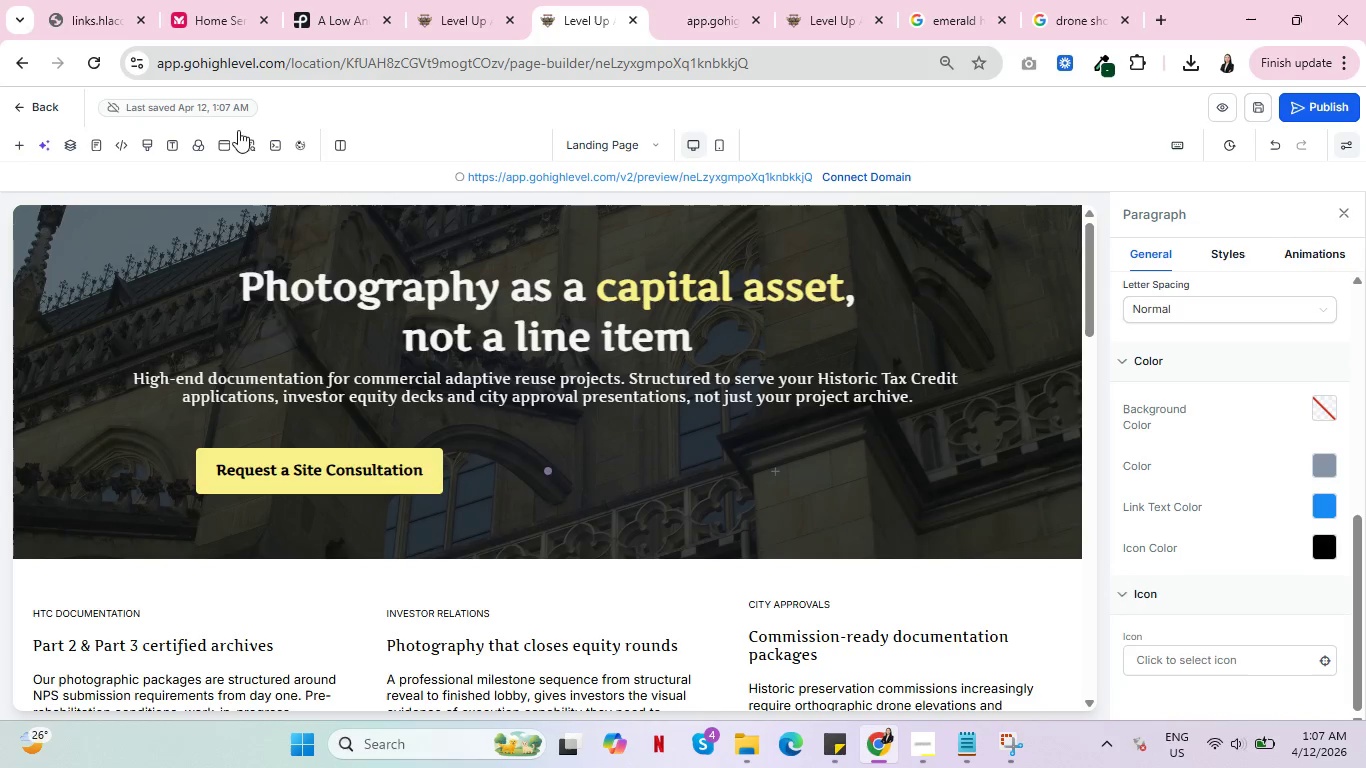 
wait(5.34)
 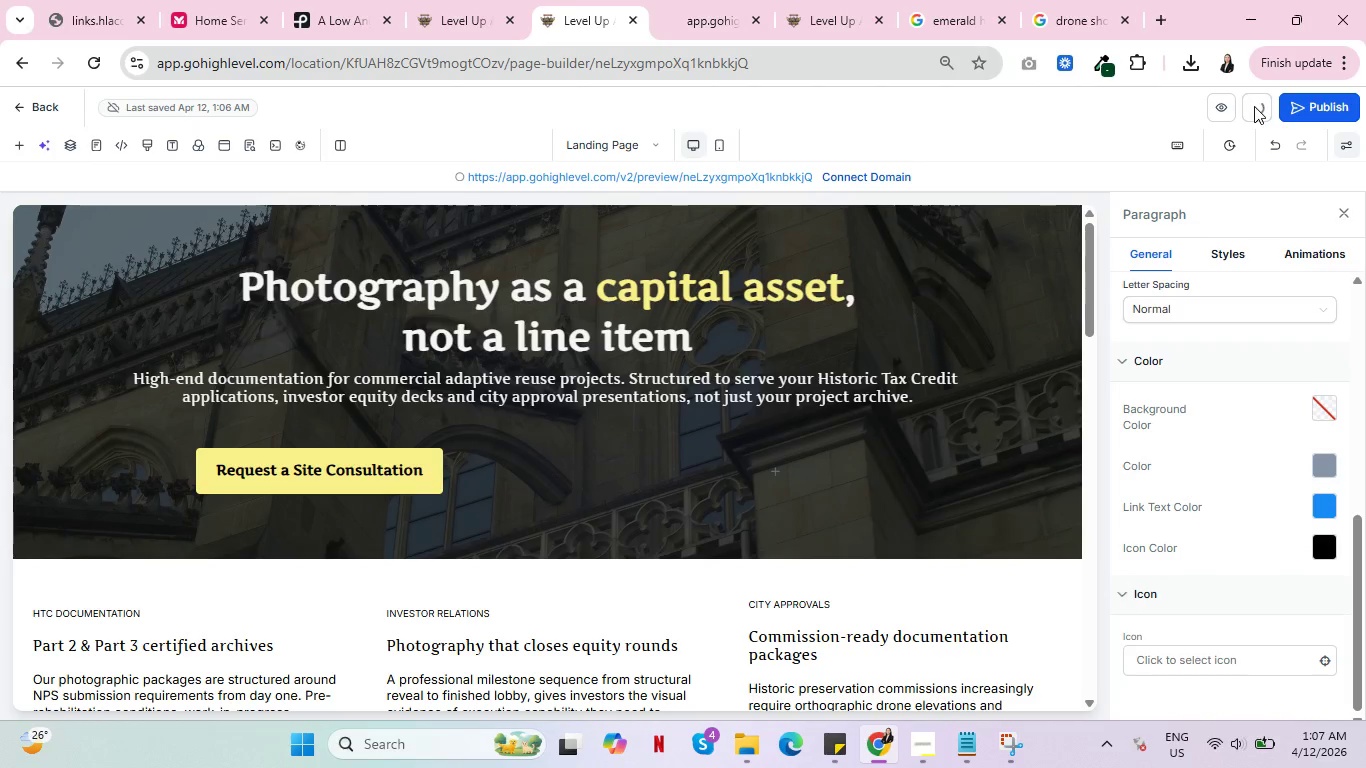 
left_click([32, 106])
 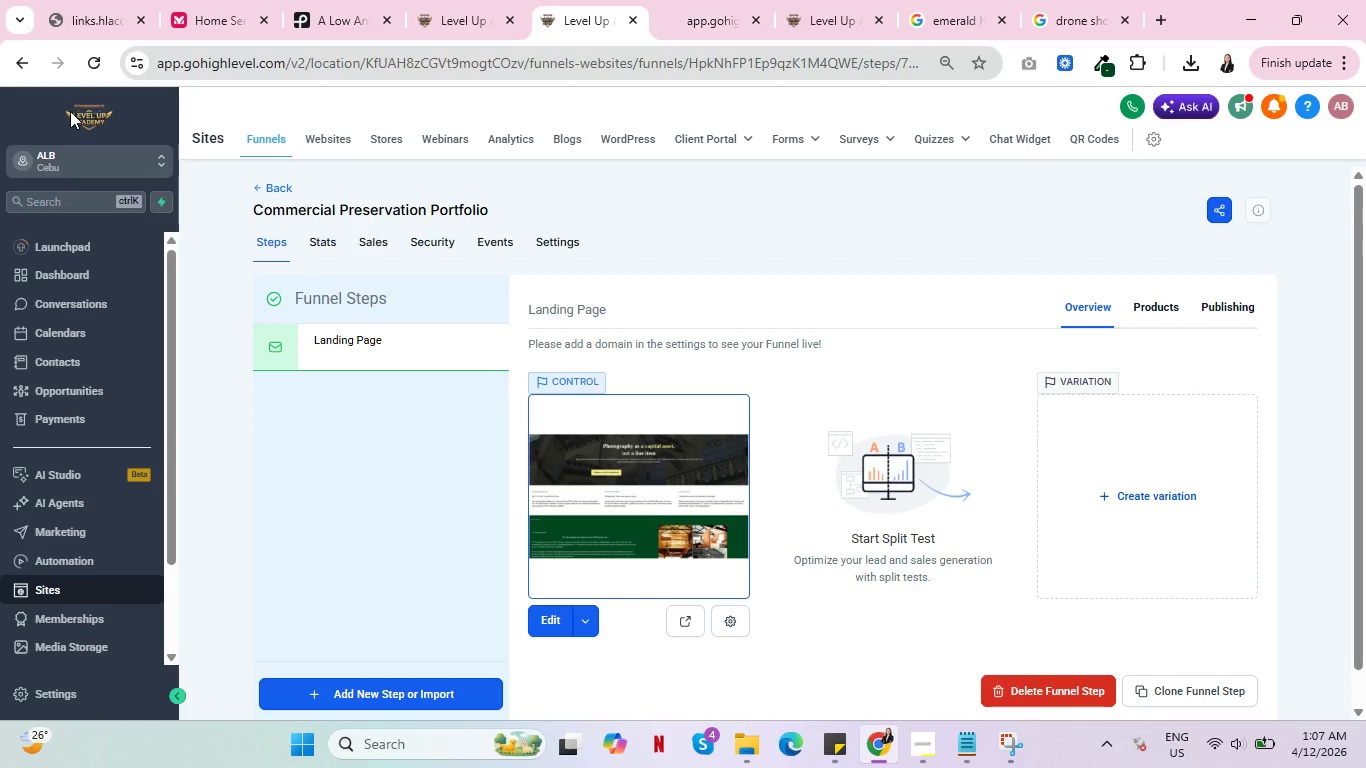 
wait(23.62)
 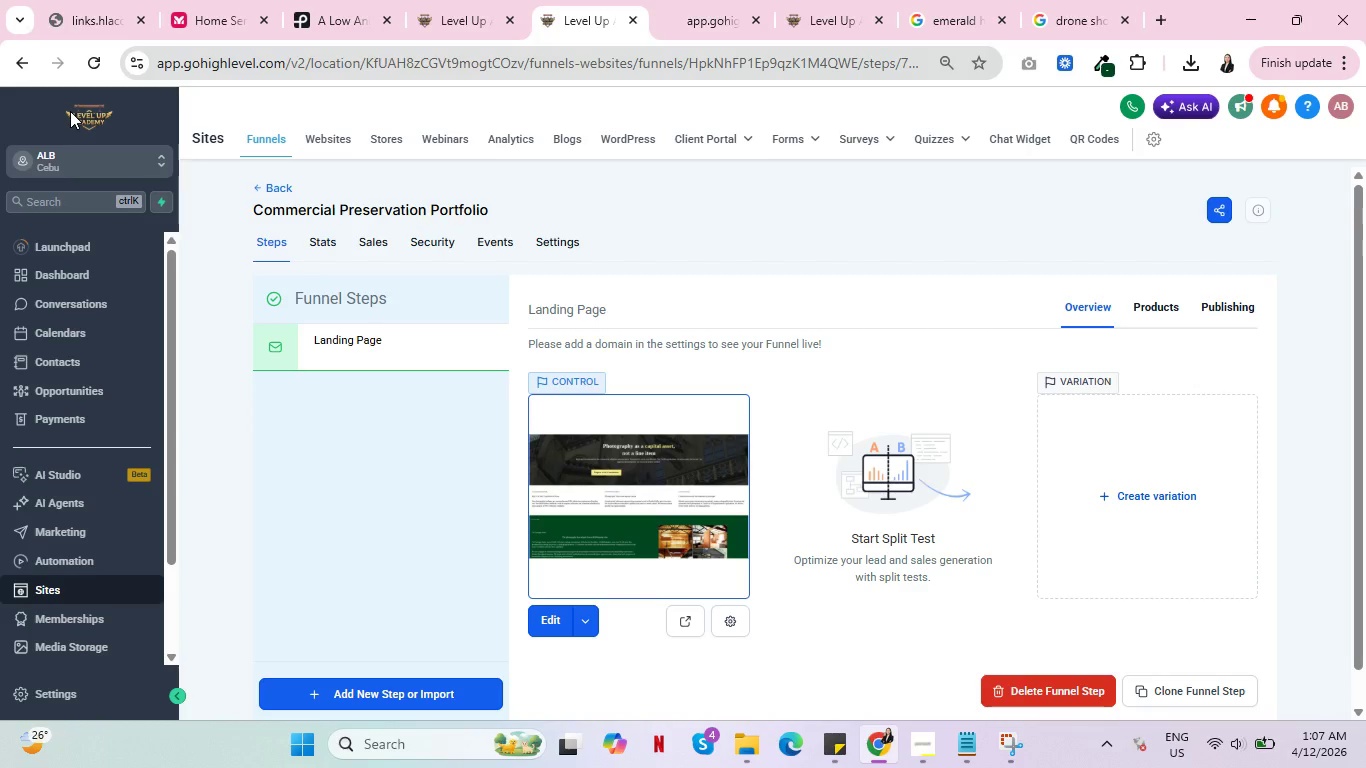 
left_click([270, 188])
 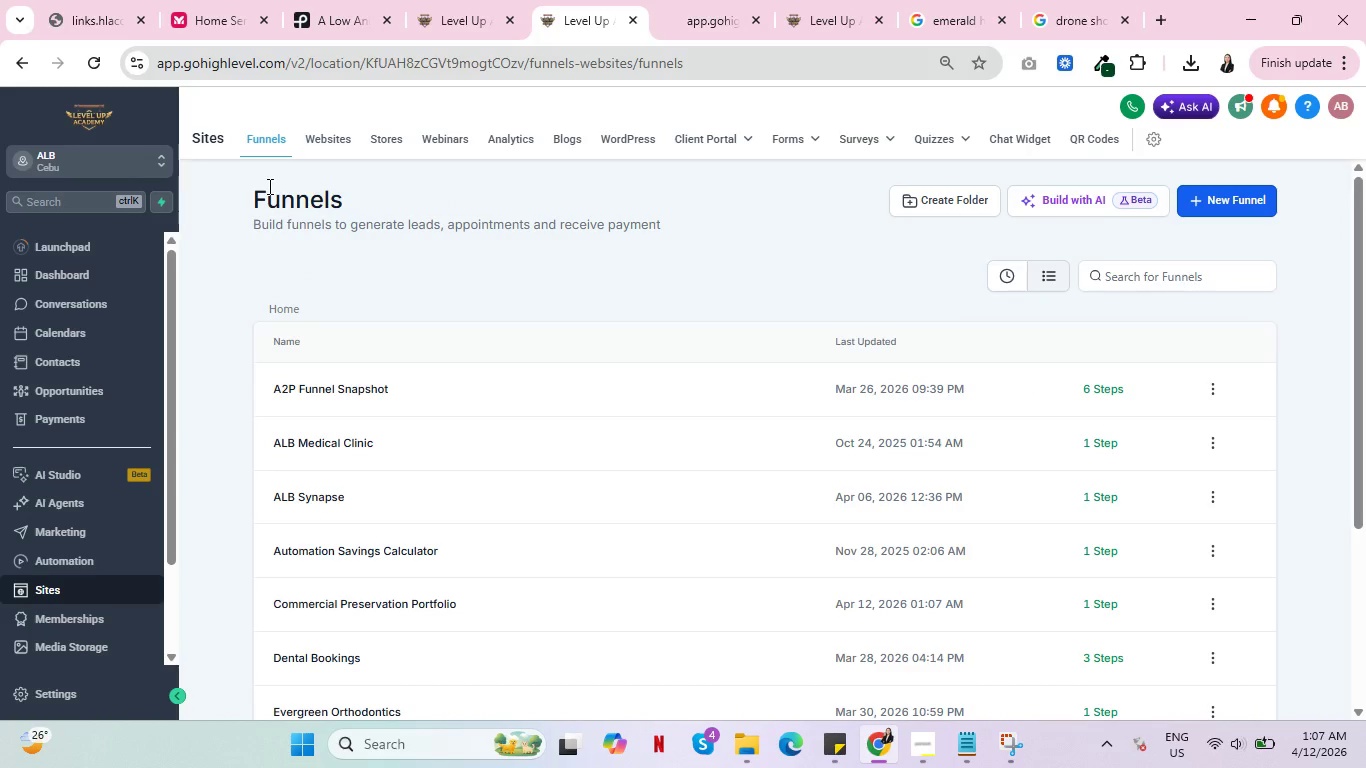 
scroll: coordinate [564, 555], scroll_direction: down, amount: 5.0
 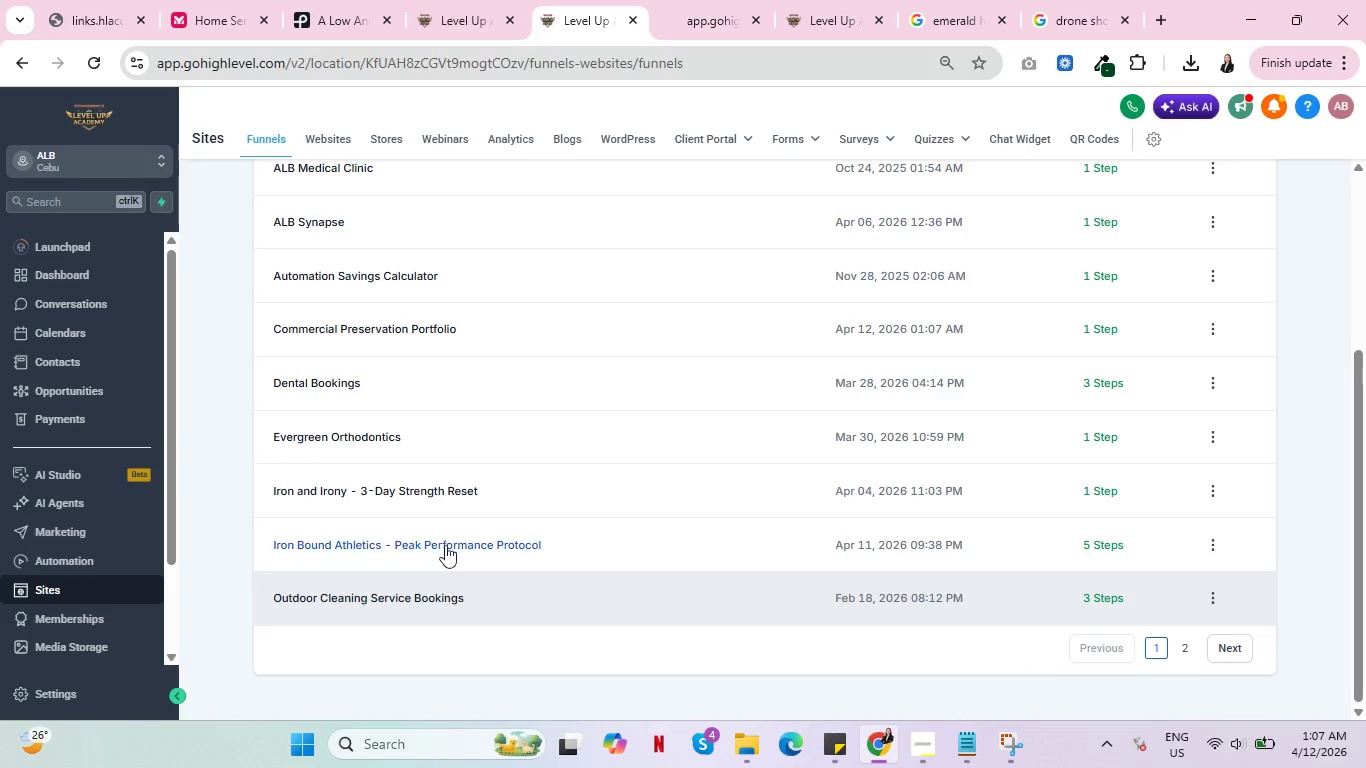 
wait(5.5)
 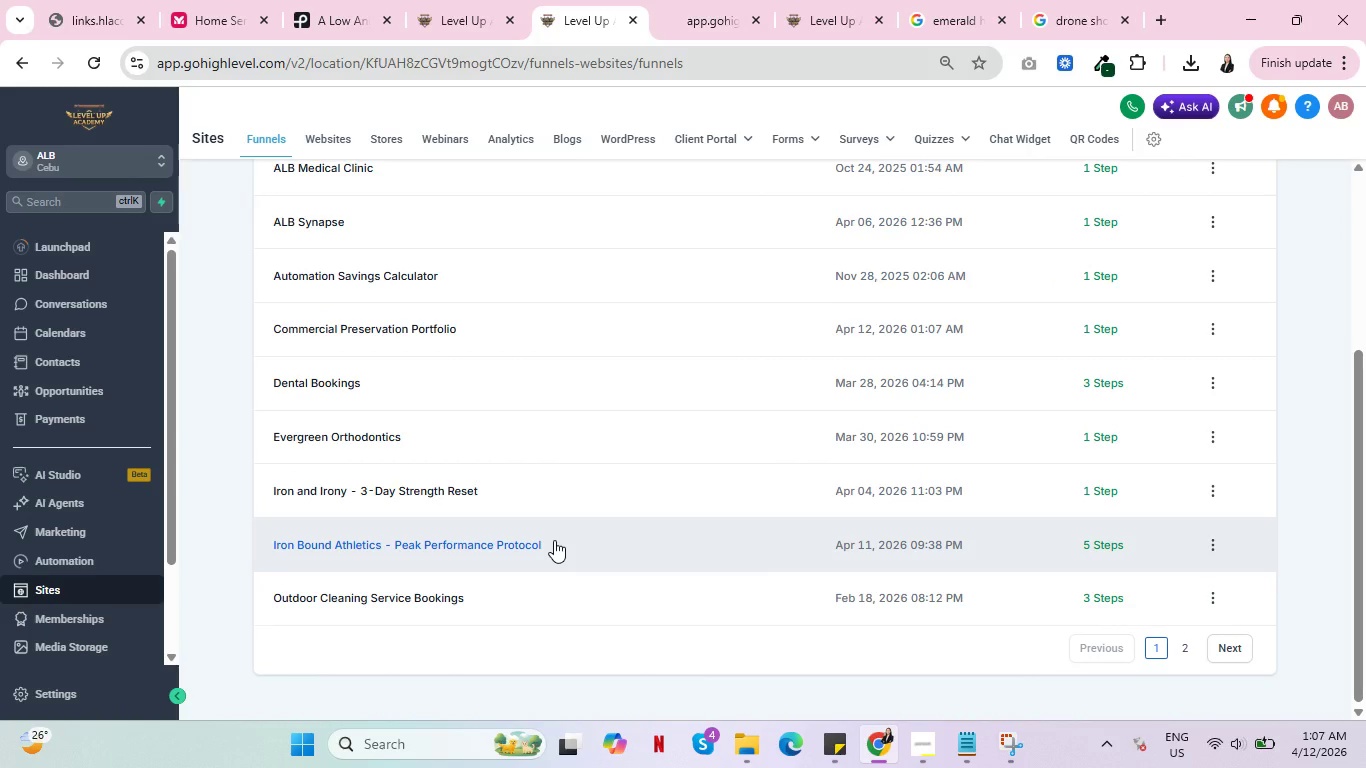 
scroll: coordinate [457, 466], scroll_direction: up, amount: 2.0
 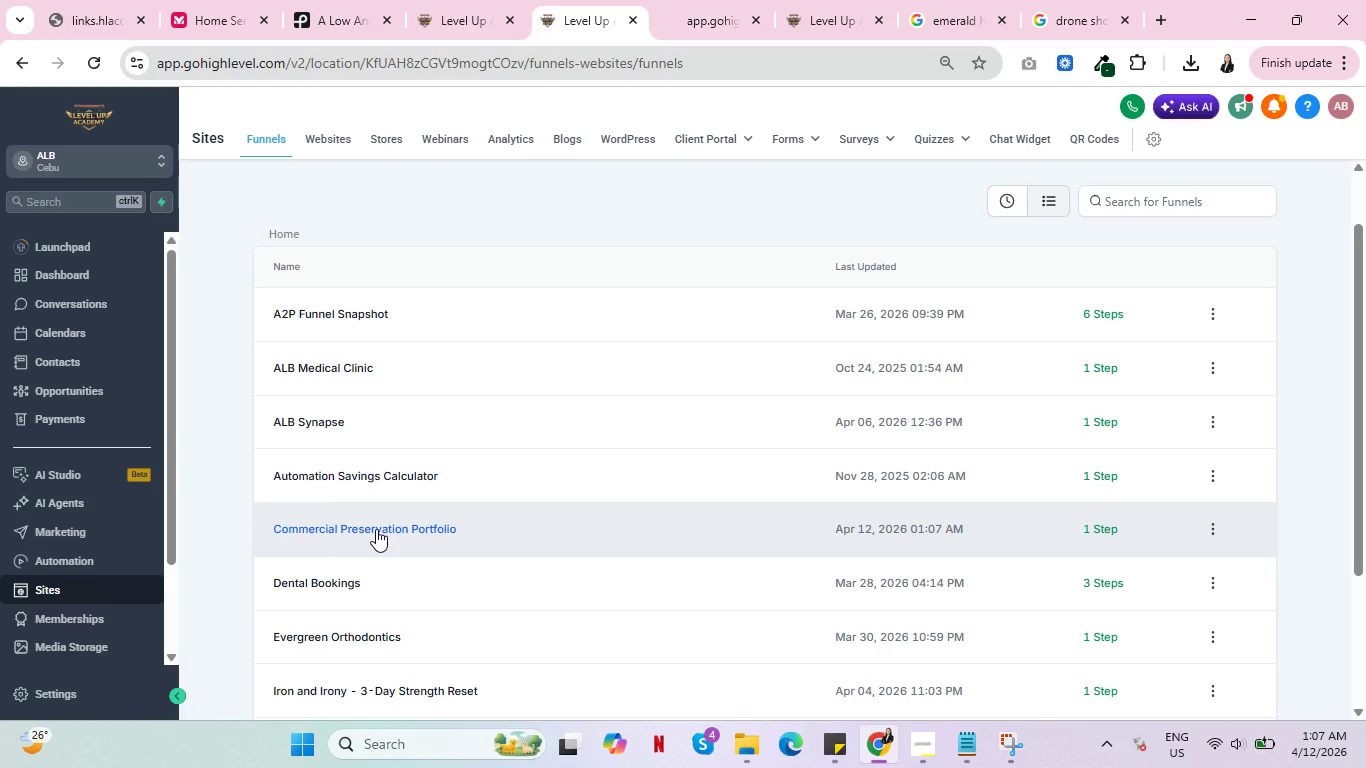 
wait(11.72)
 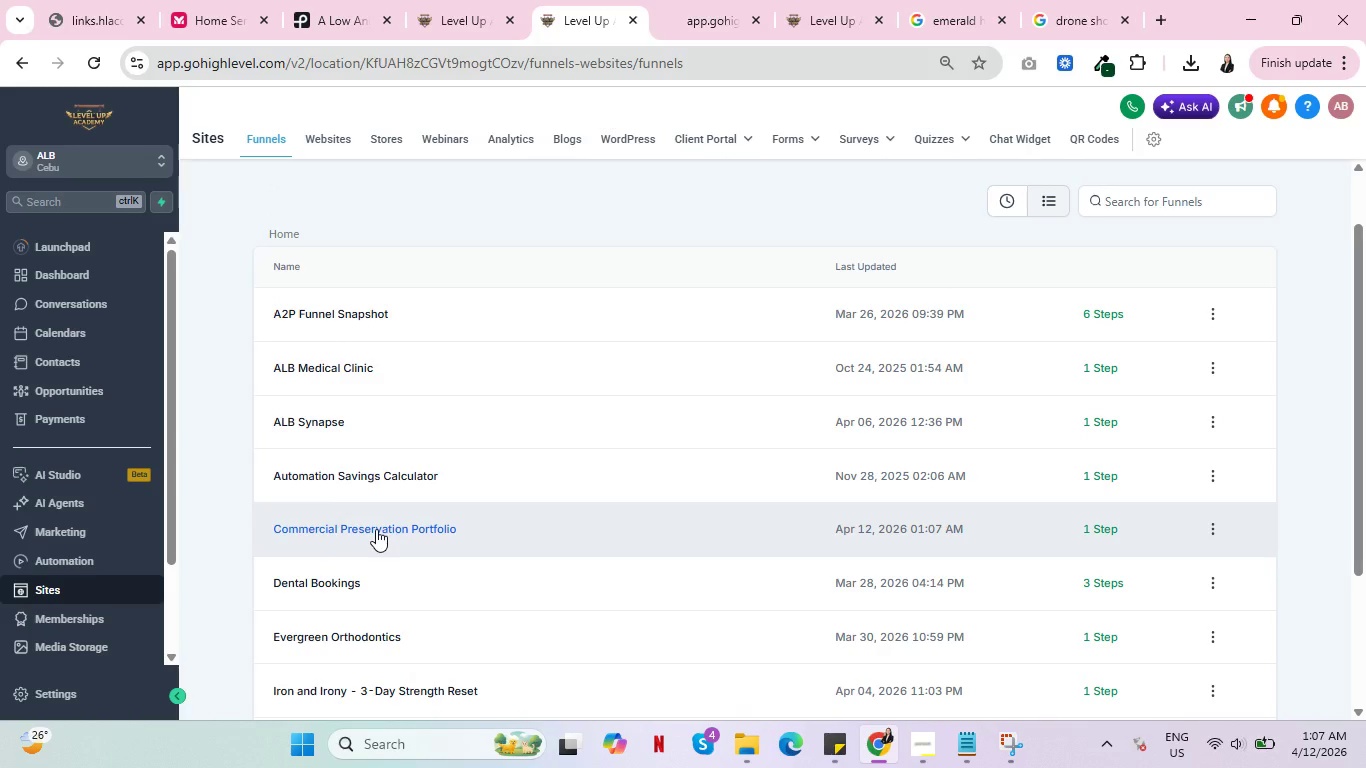 
scroll: coordinate [1209, 296], scroll_direction: down, amount: 2.0
 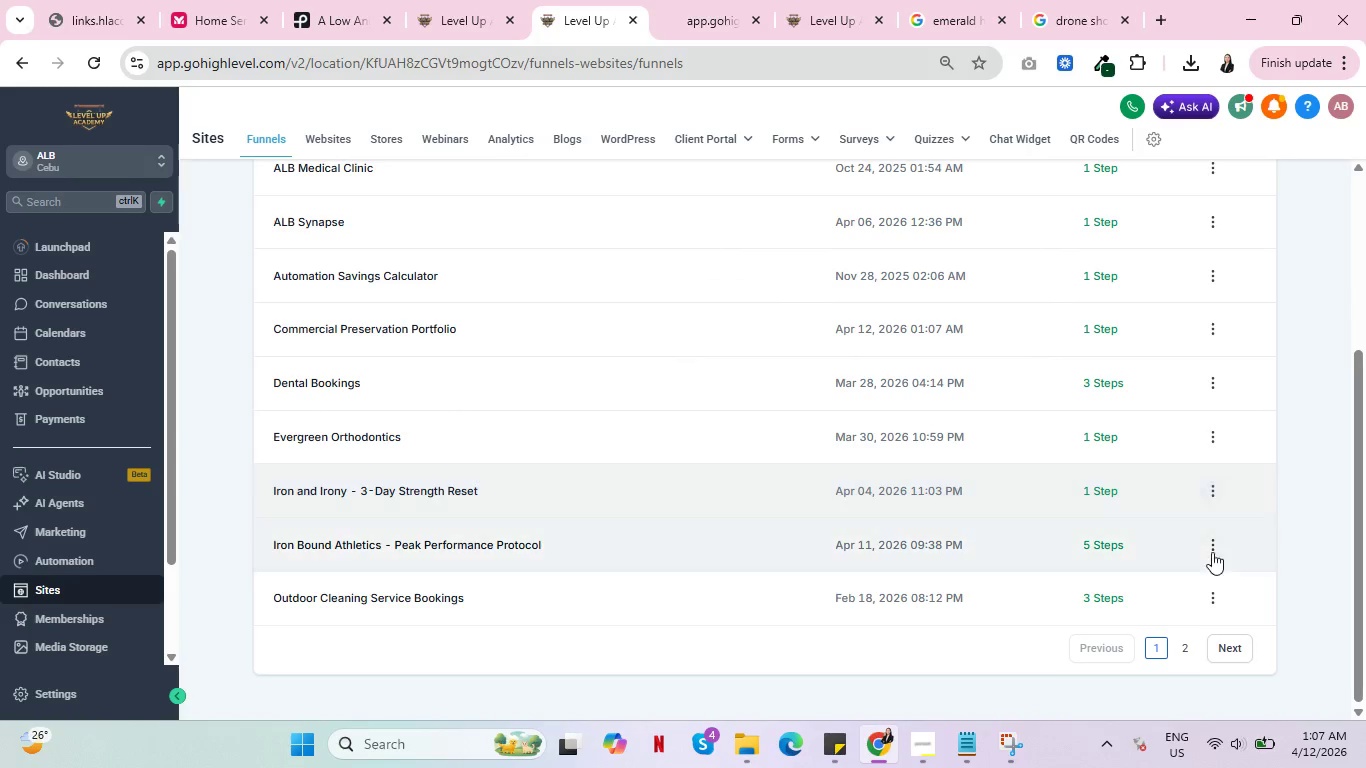 
scroll: coordinate [1031, 534], scroll_direction: up, amount: 3.0
 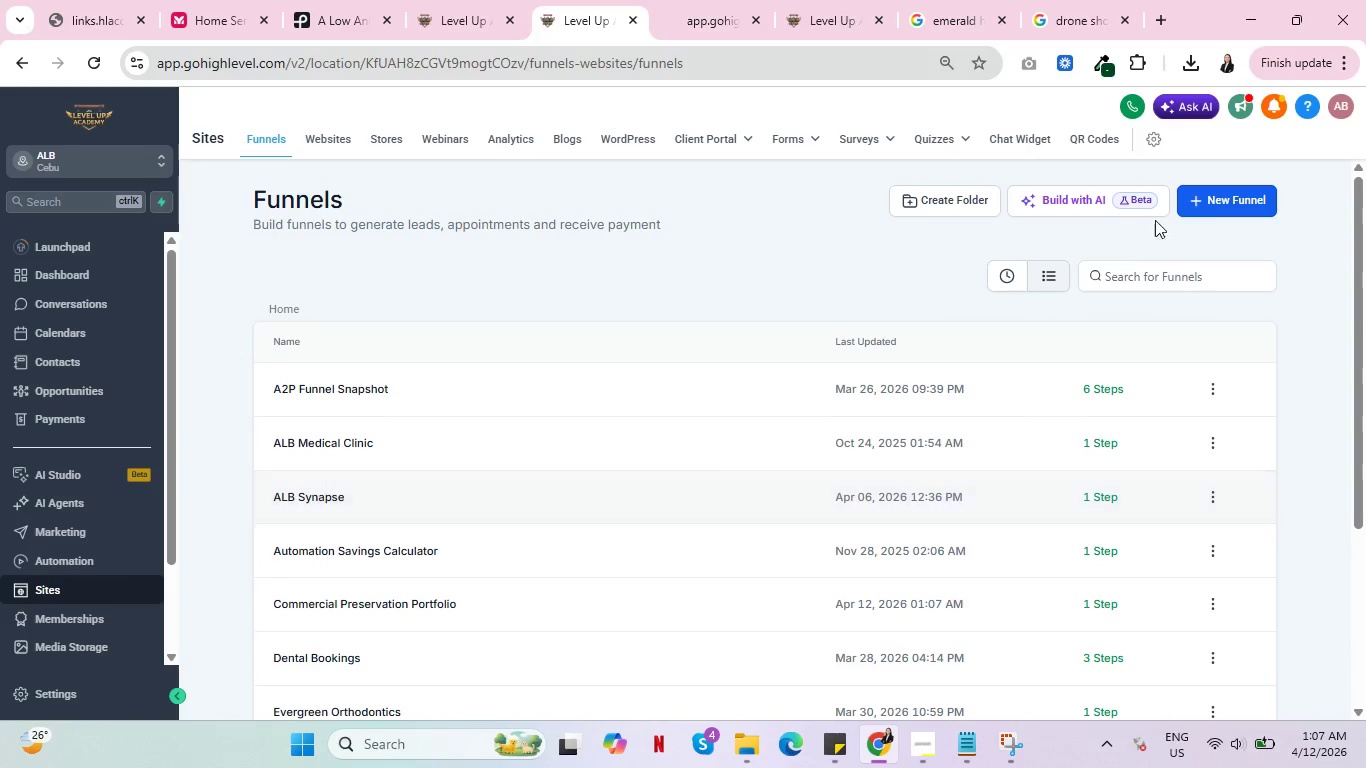 
left_click([1247, 194])
 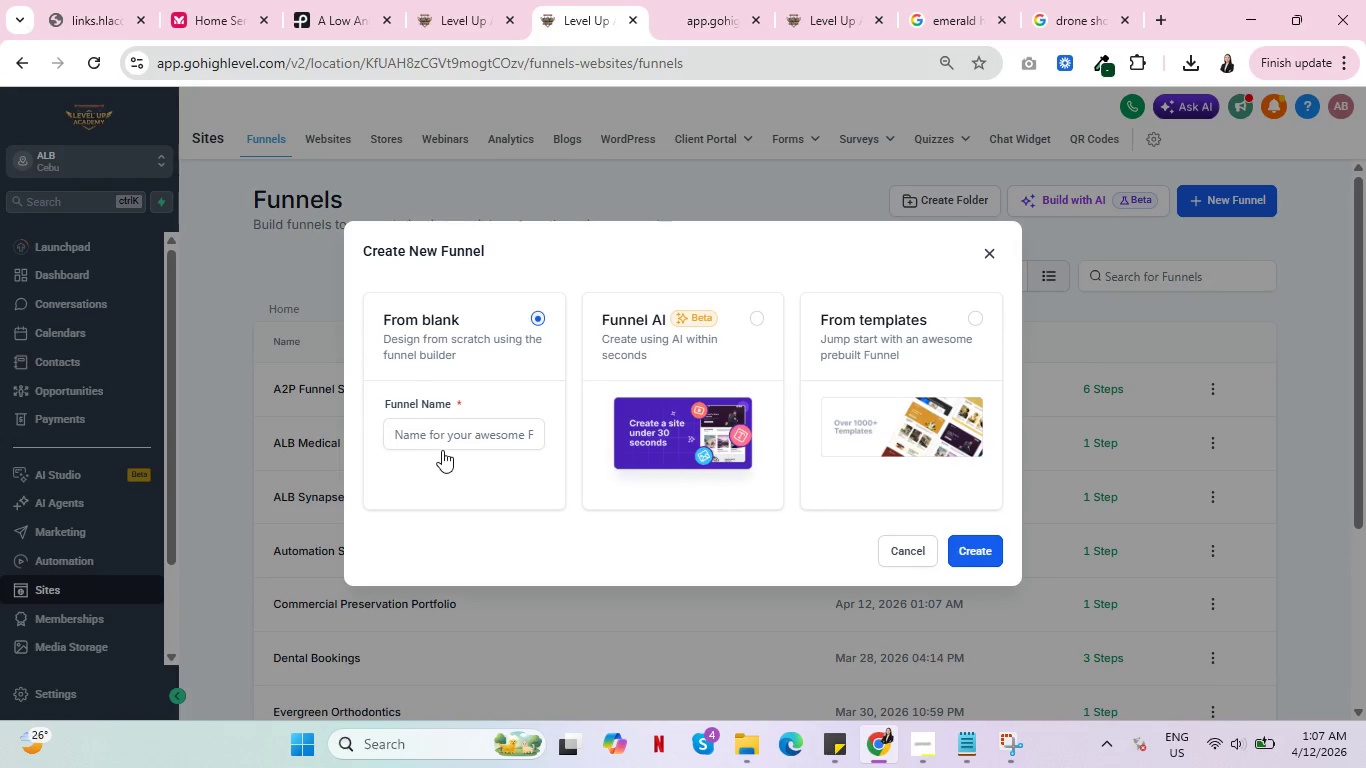 
left_click([445, 438])
 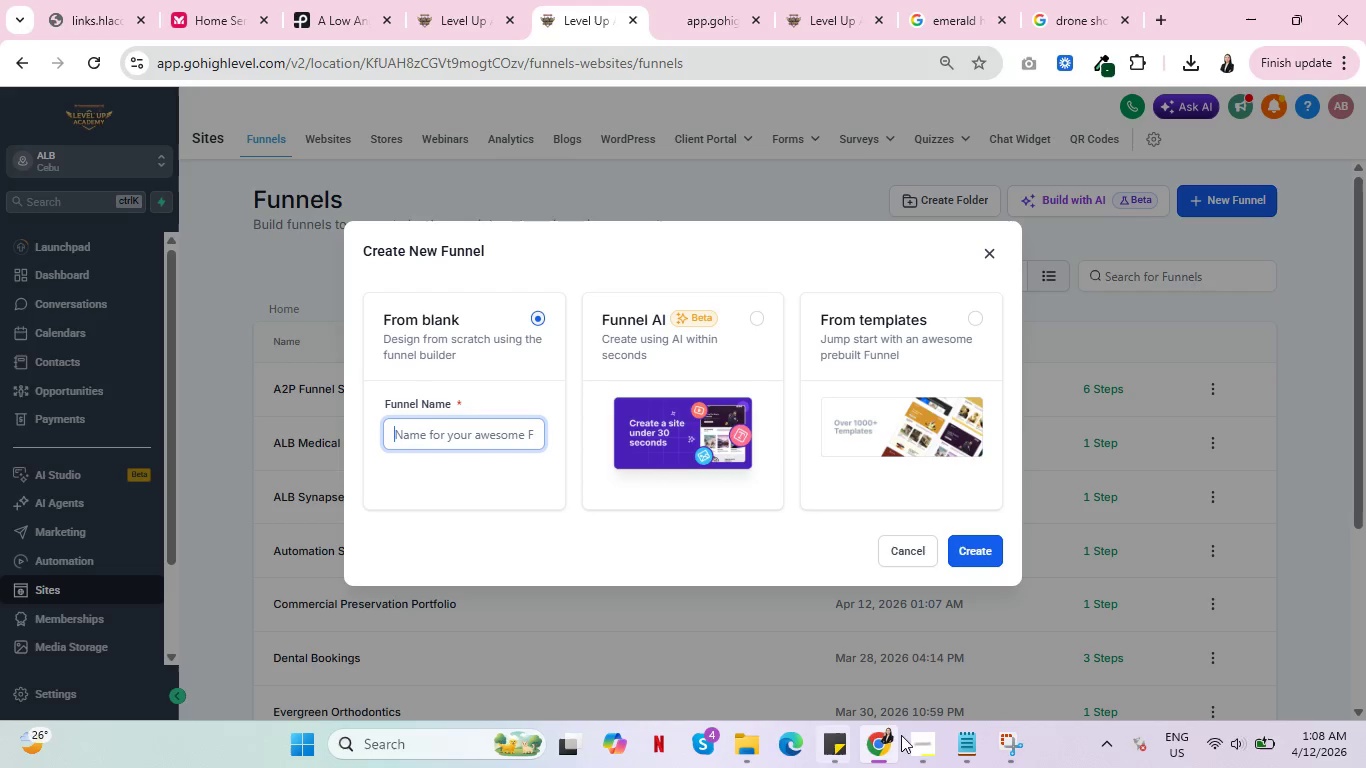 
left_click([935, 744])